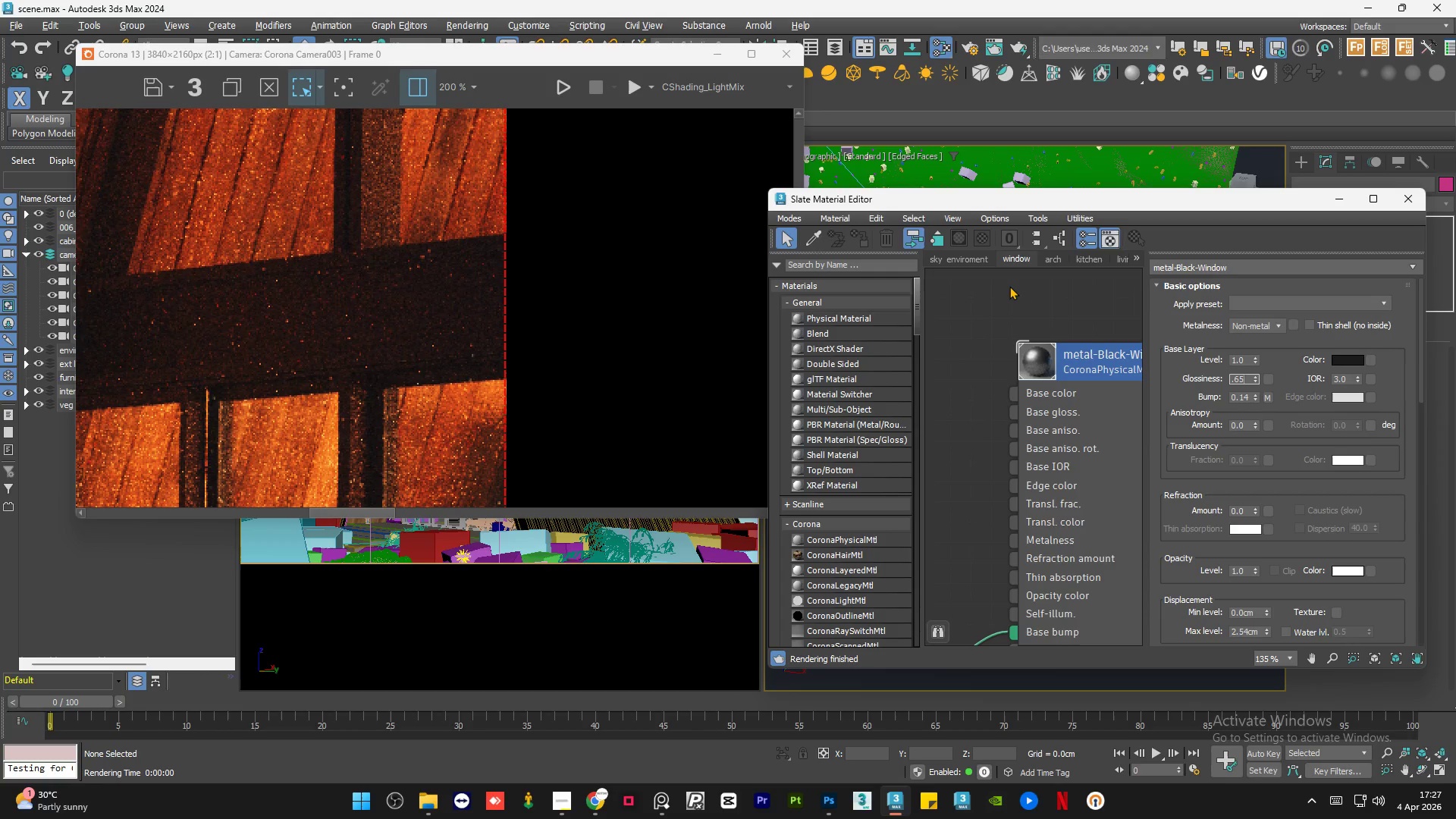 
key(NumpadEnter)
 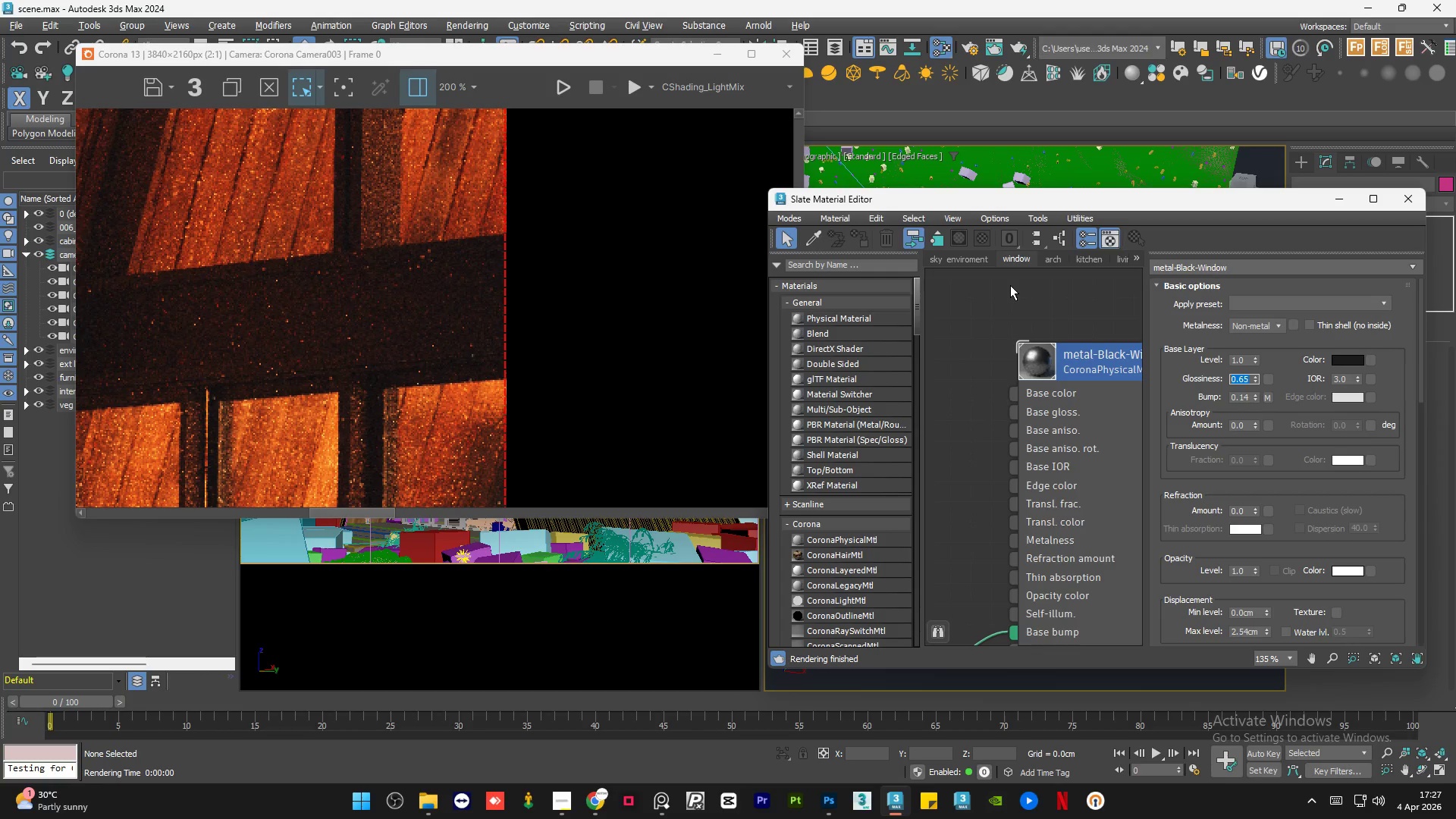 
left_click([1009, 287])
 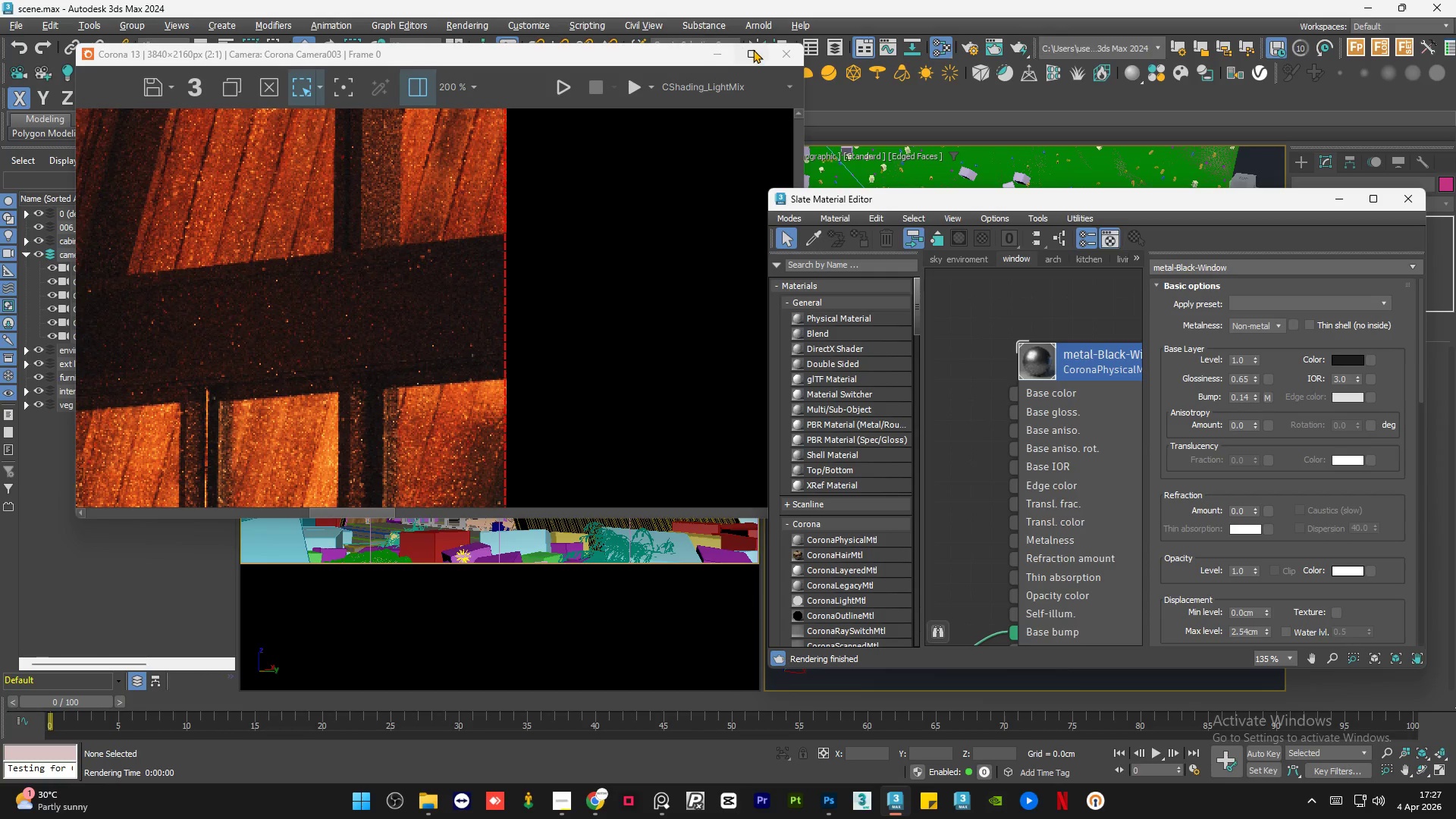 
left_click([753, 49])
 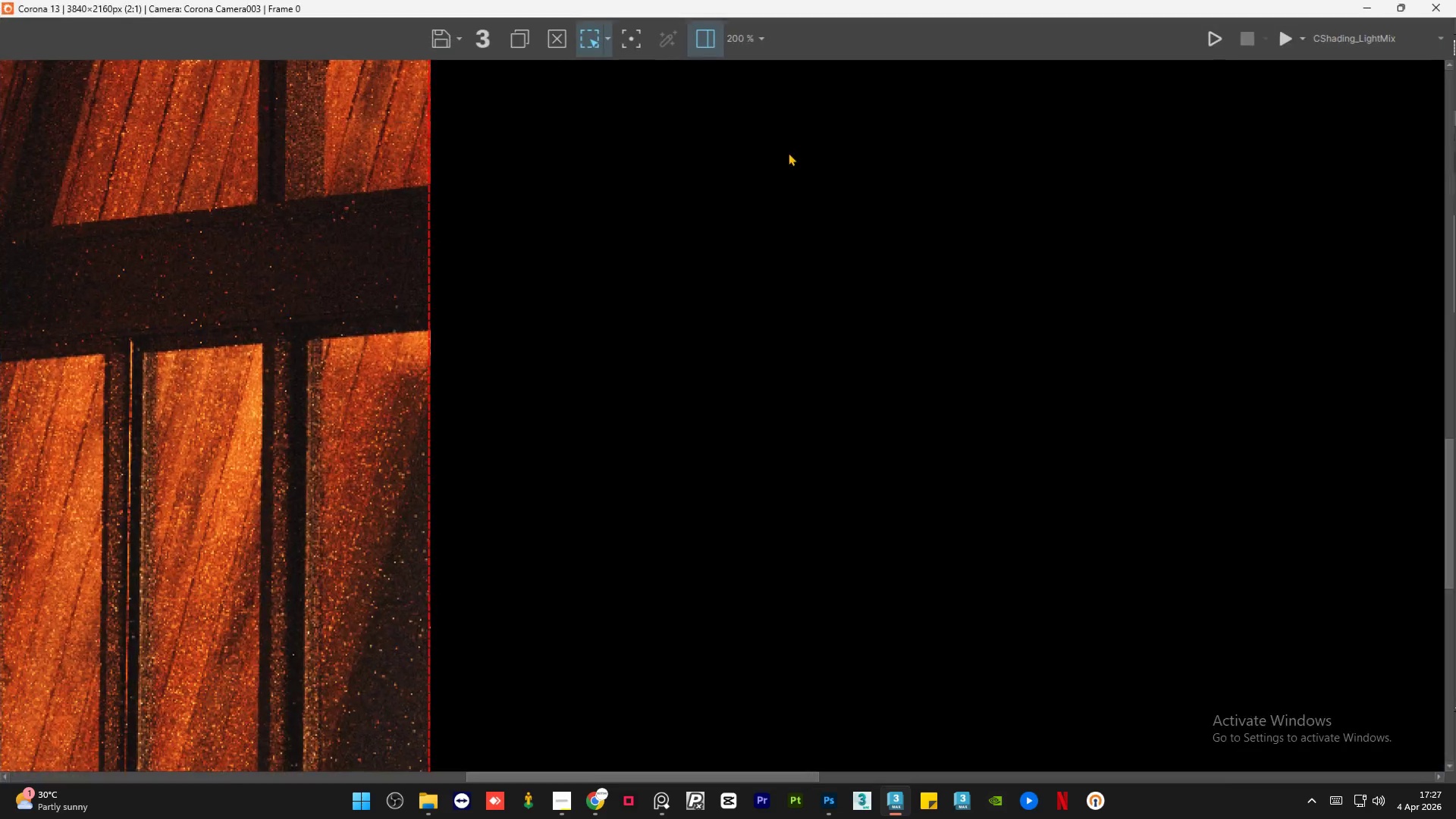 
scroll: coordinate [767, 201], scroll_direction: down, amount: 2.0
 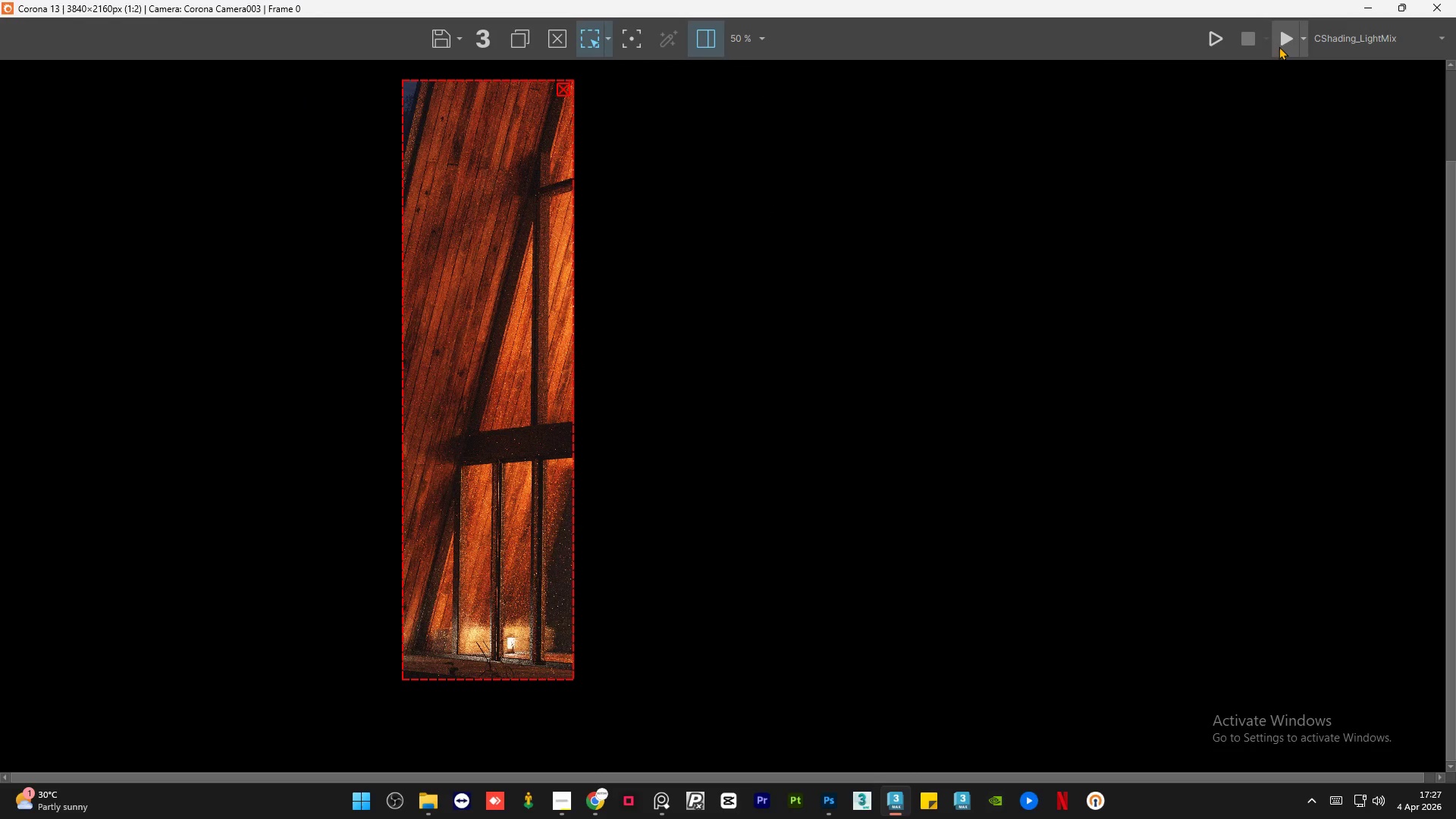 
left_click([1280, 40])
 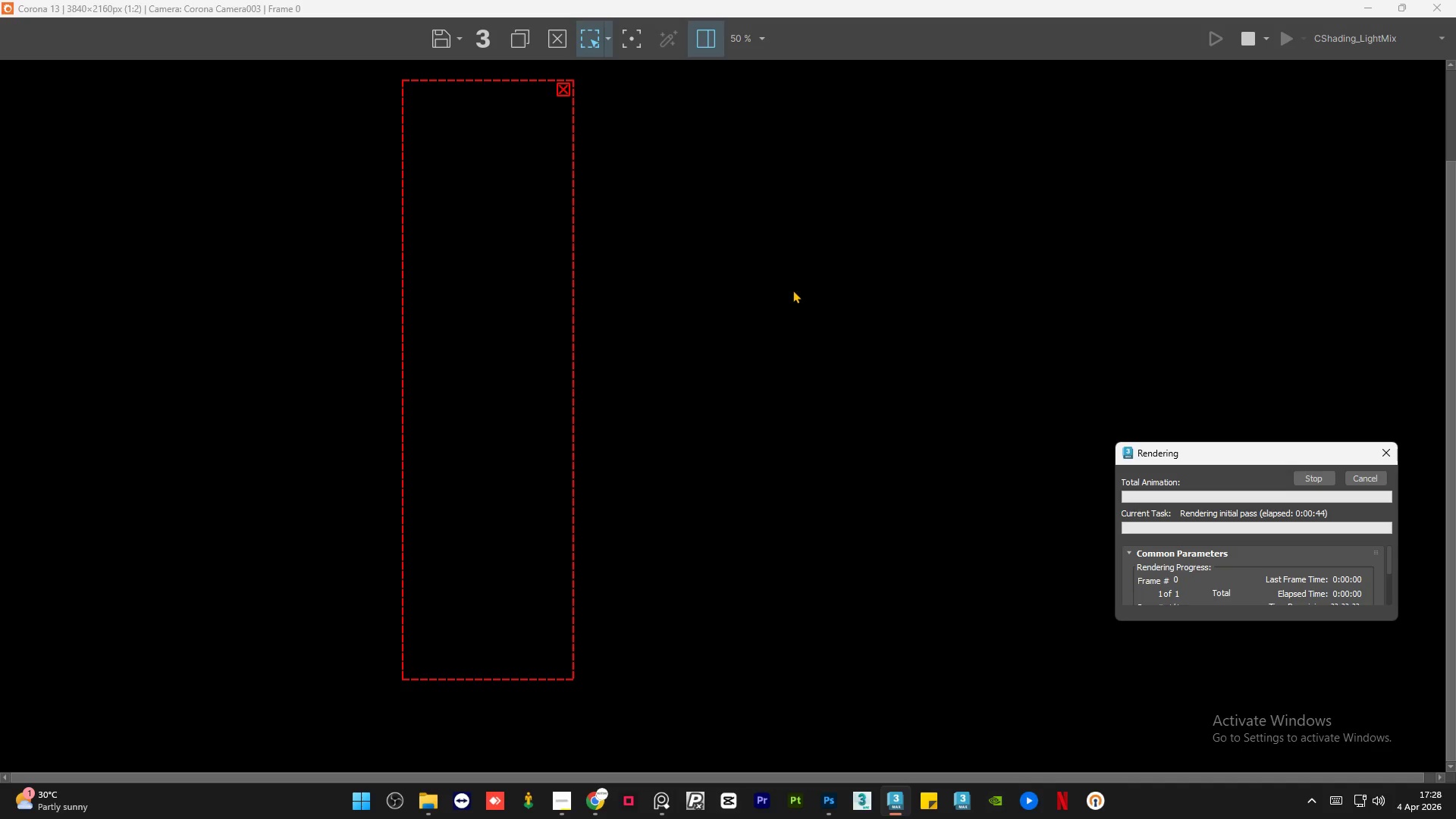 
wait(53.62)
 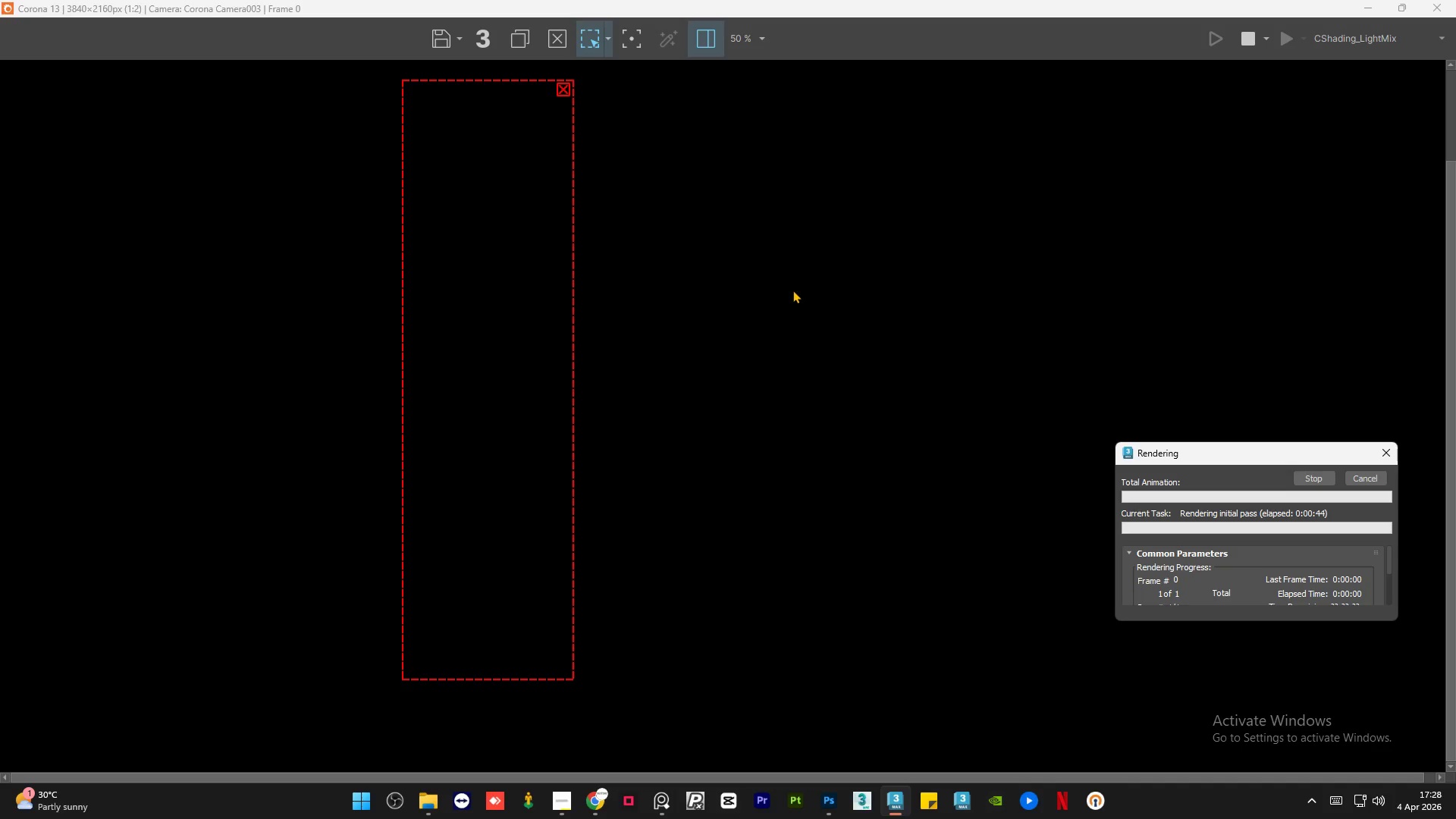 
scroll: coordinate [505, 421], scroll_direction: up, amount: 2.0
 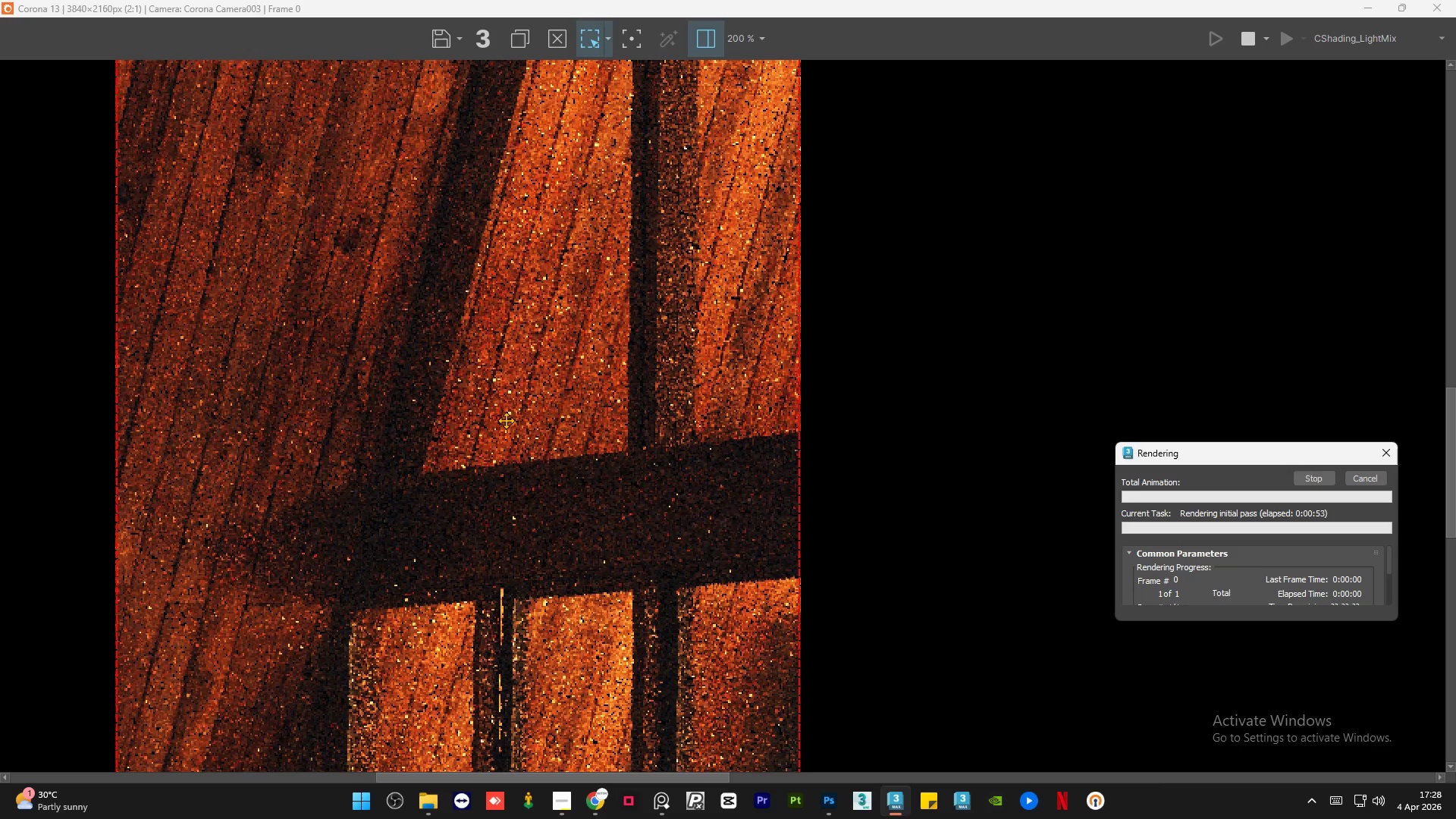 
scroll: coordinate [631, 449], scroll_direction: down, amount: 1.0
 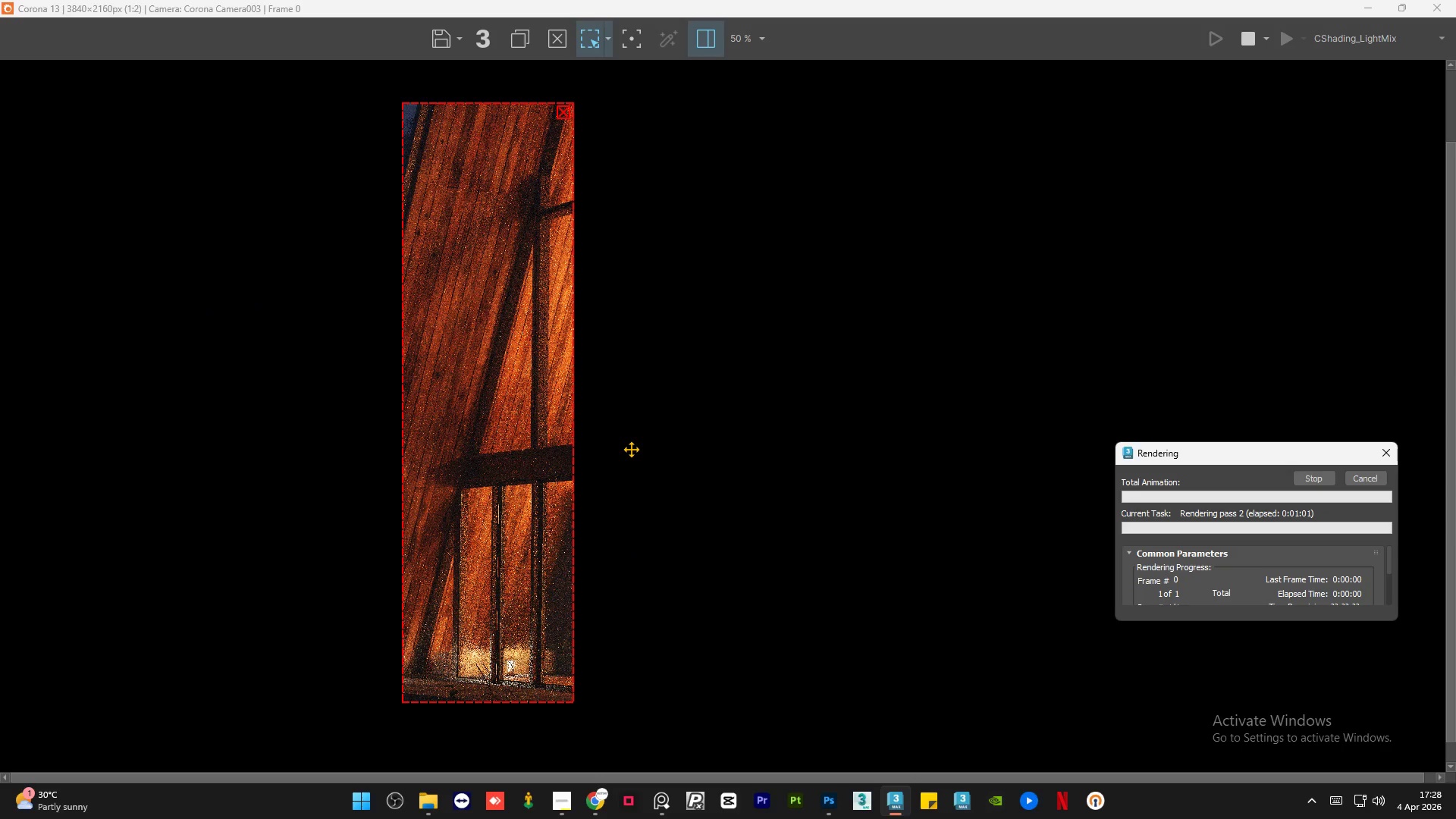 
wait(12.34)
 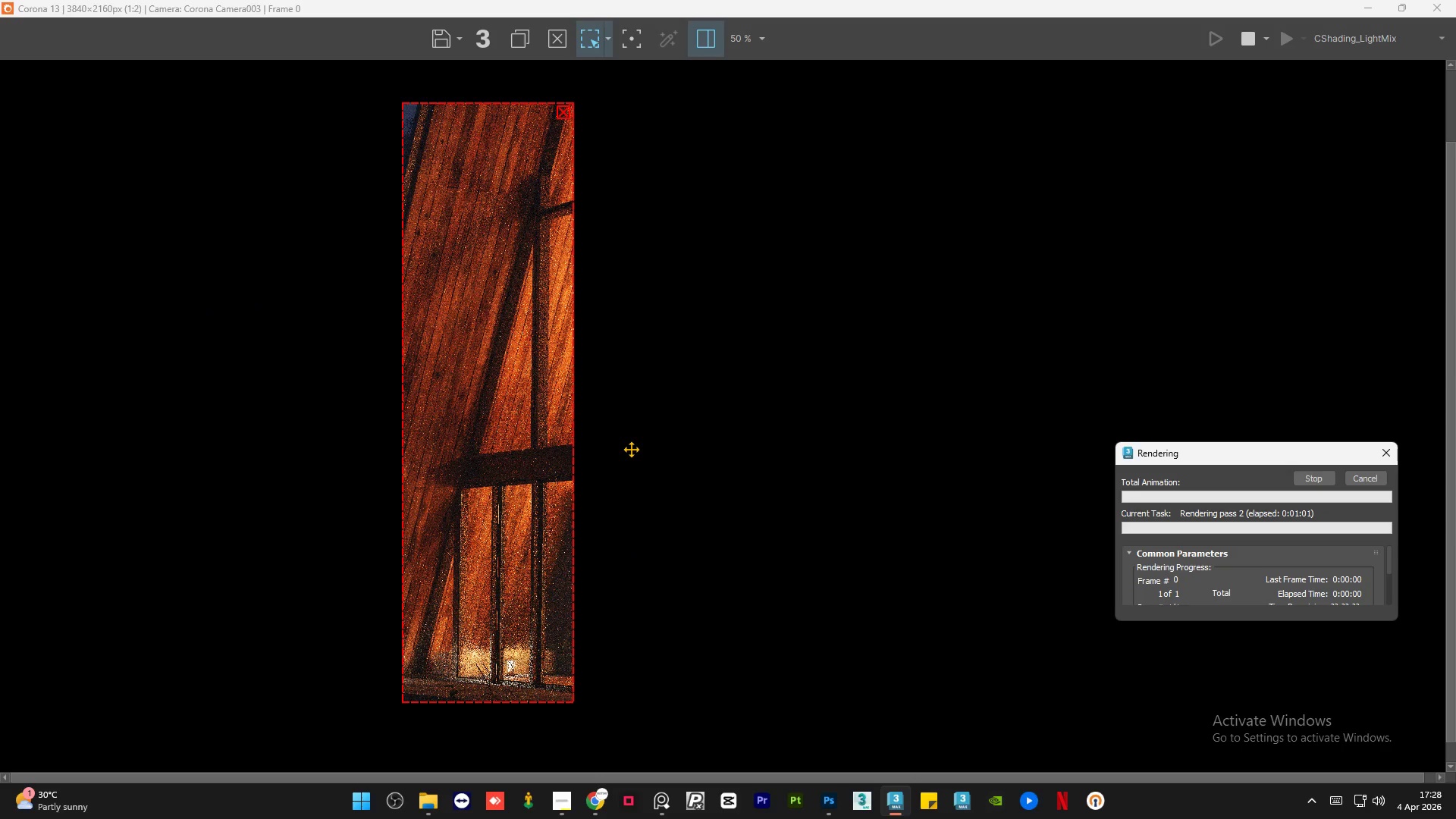 
scroll: coordinate [544, 437], scroll_direction: up, amount: 3.0
 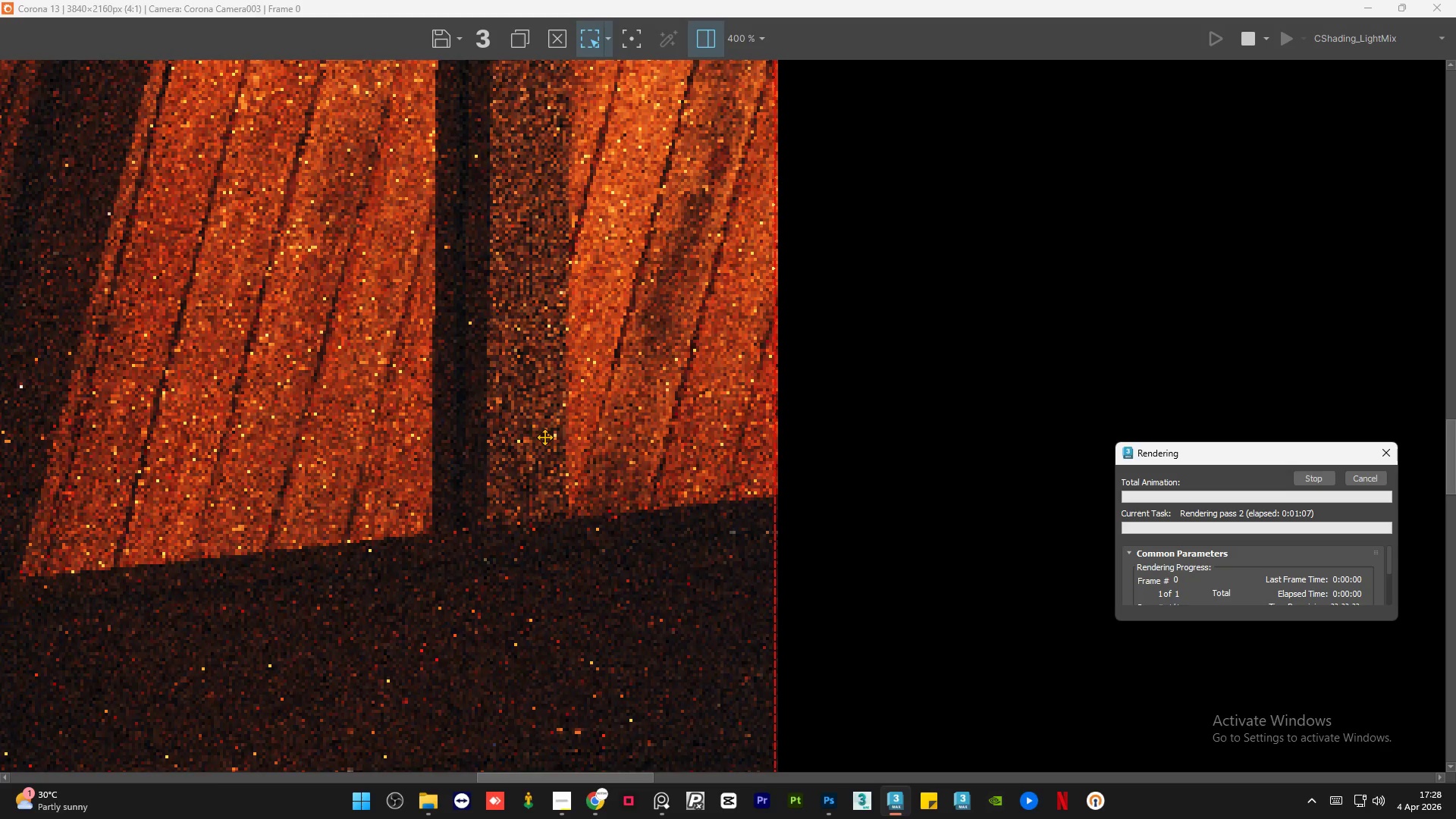 
scroll: coordinate [544, 437], scroll_direction: down, amount: 3.0
 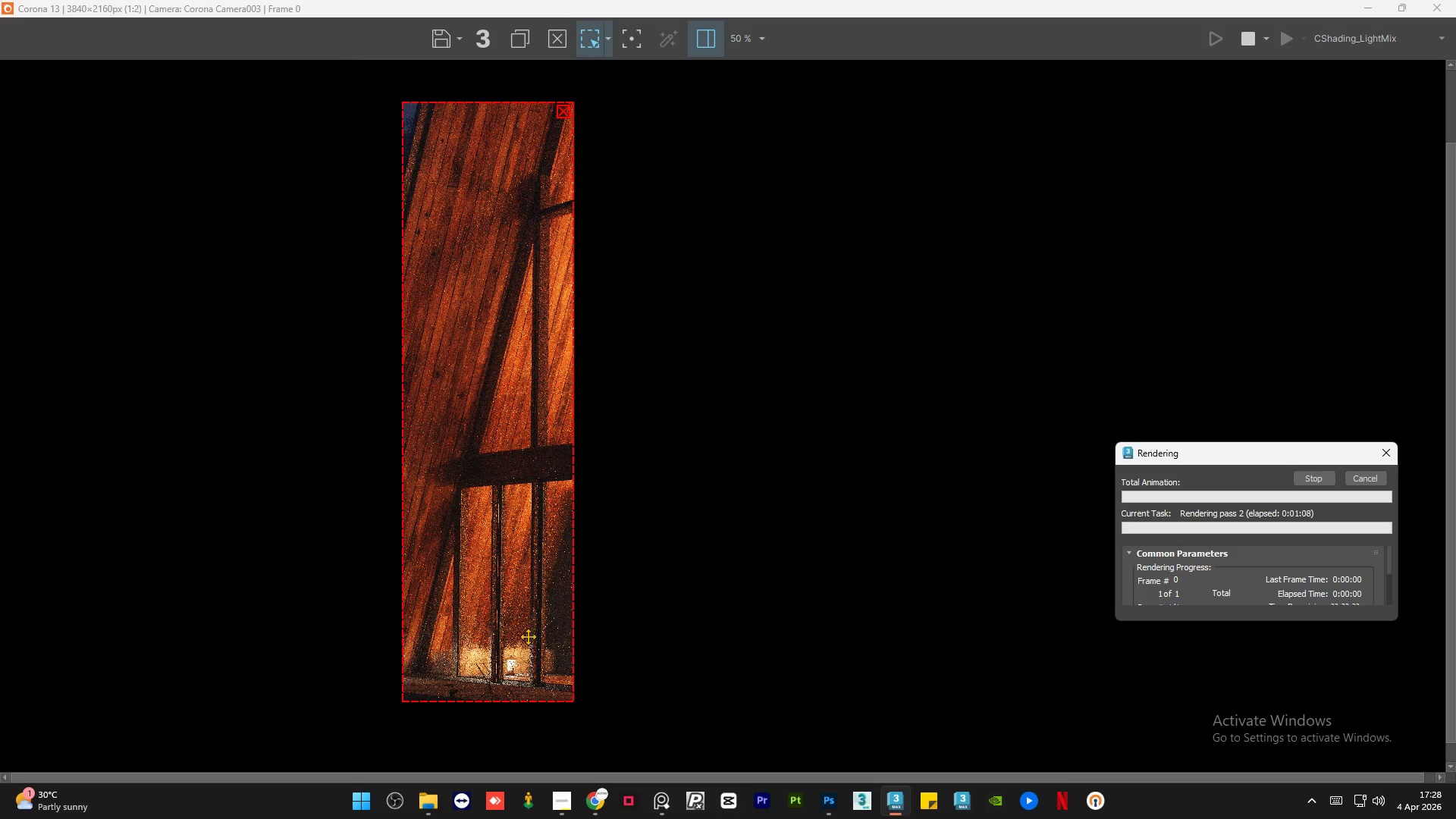 
scroll: coordinate [483, 697], scroll_direction: up, amount: 2.0
 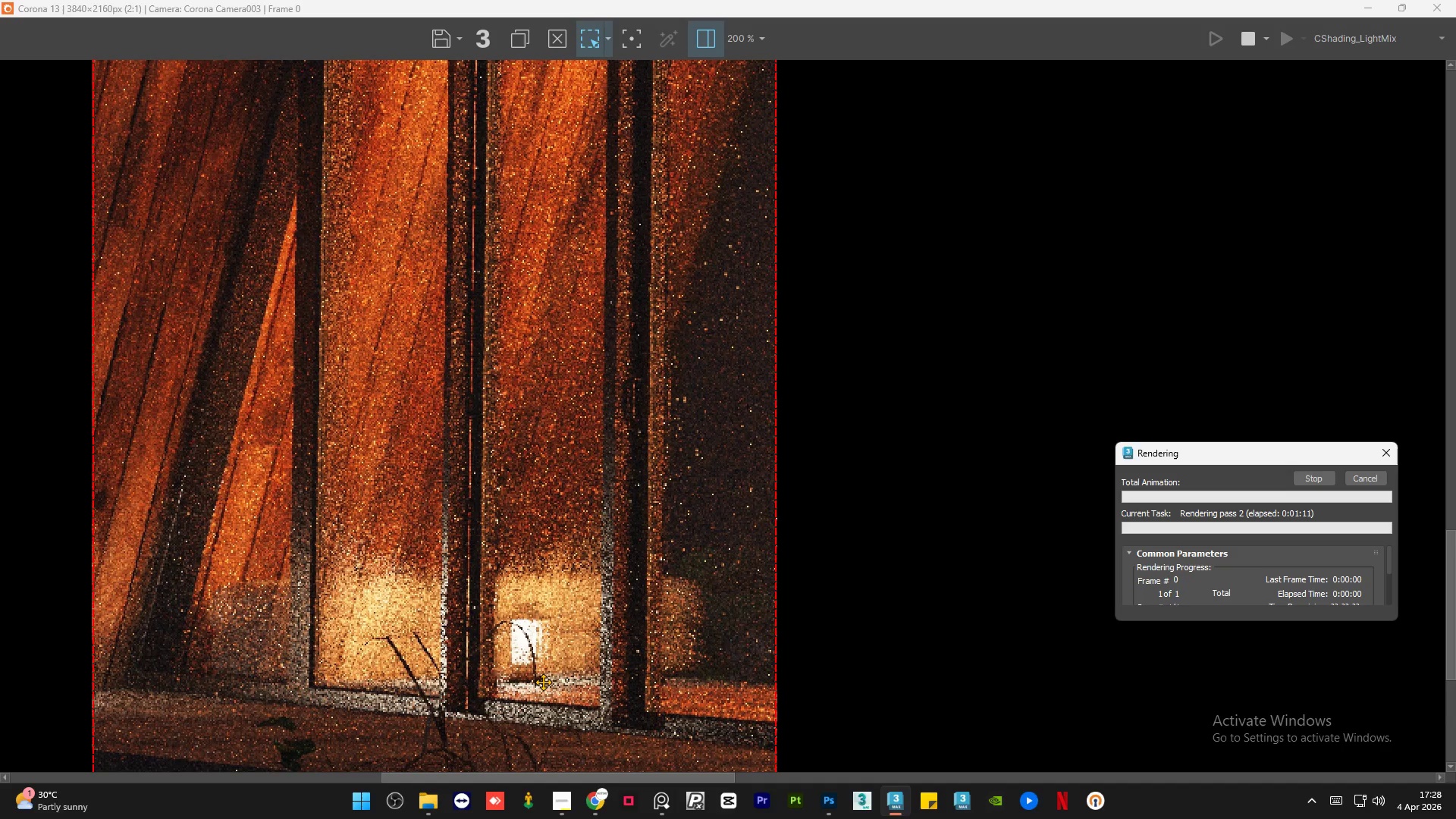 
scroll: coordinate [543, 682], scroll_direction: down, amount: 2.0
 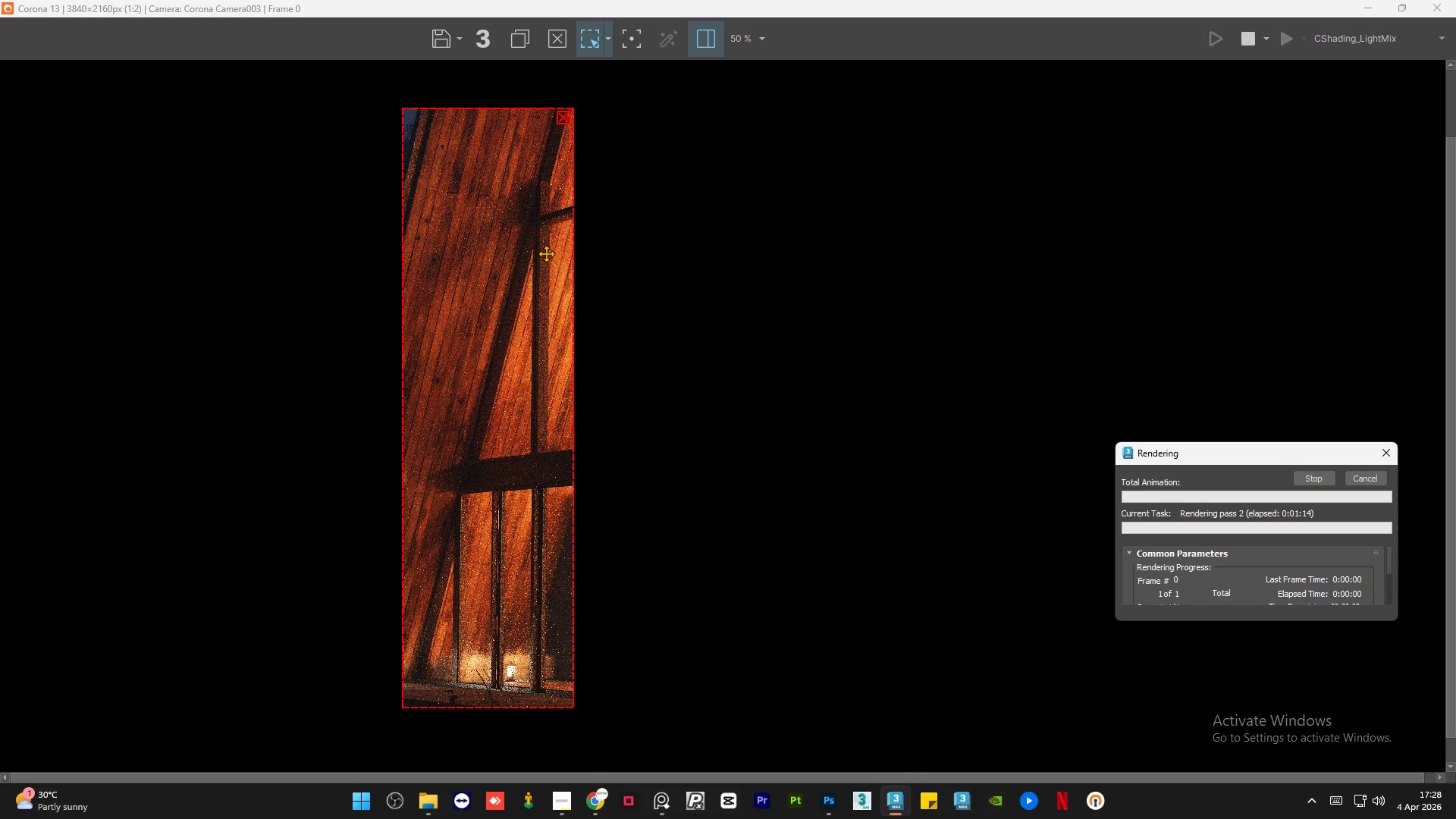 
scroll: coordinate [547, 180], scroll_direction: up, amount: 3.0
 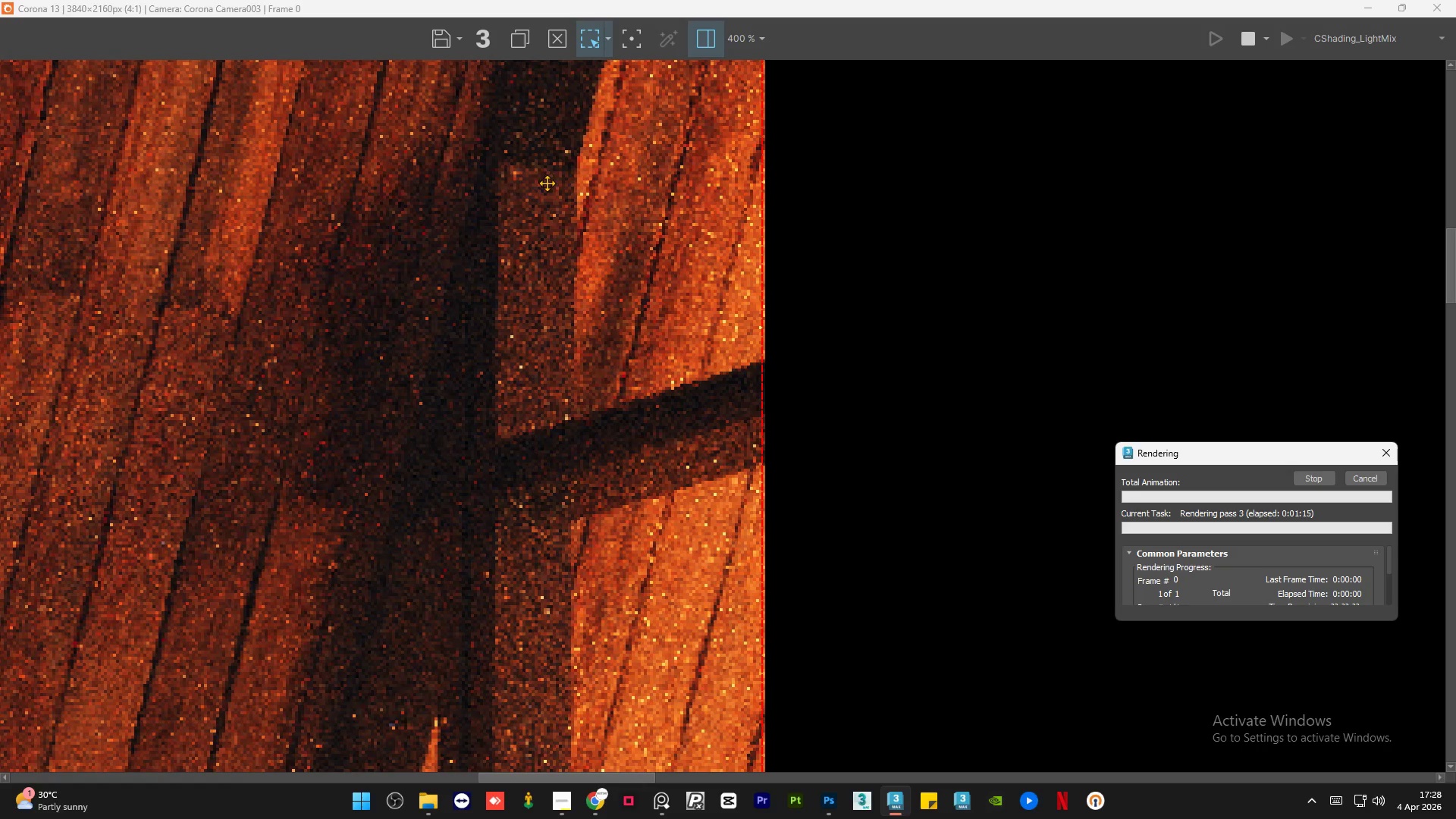 
scroll: coordinate [758, 422], scroll_direction: down, amount: 5.0
 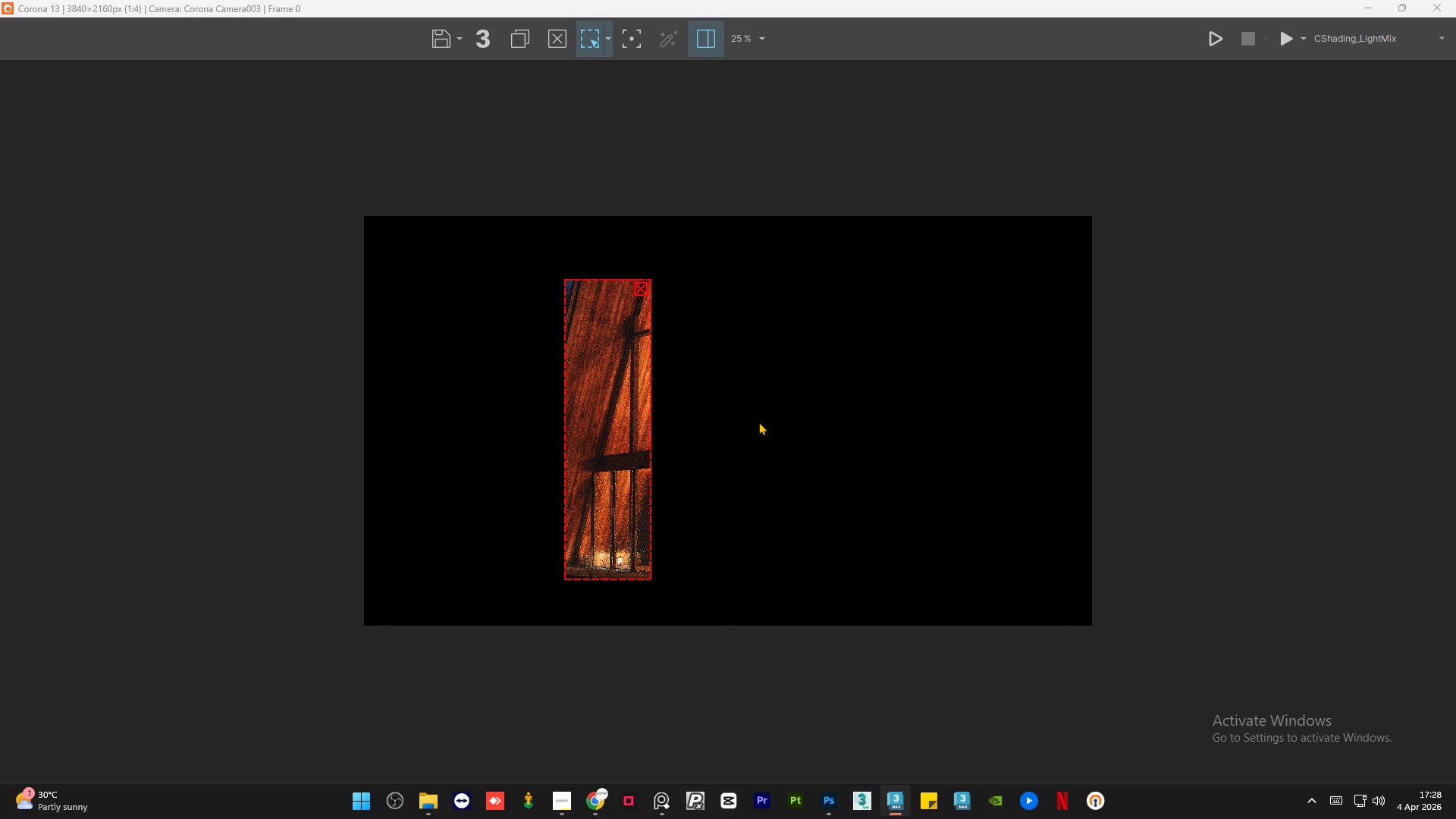 
wait(5.43)
 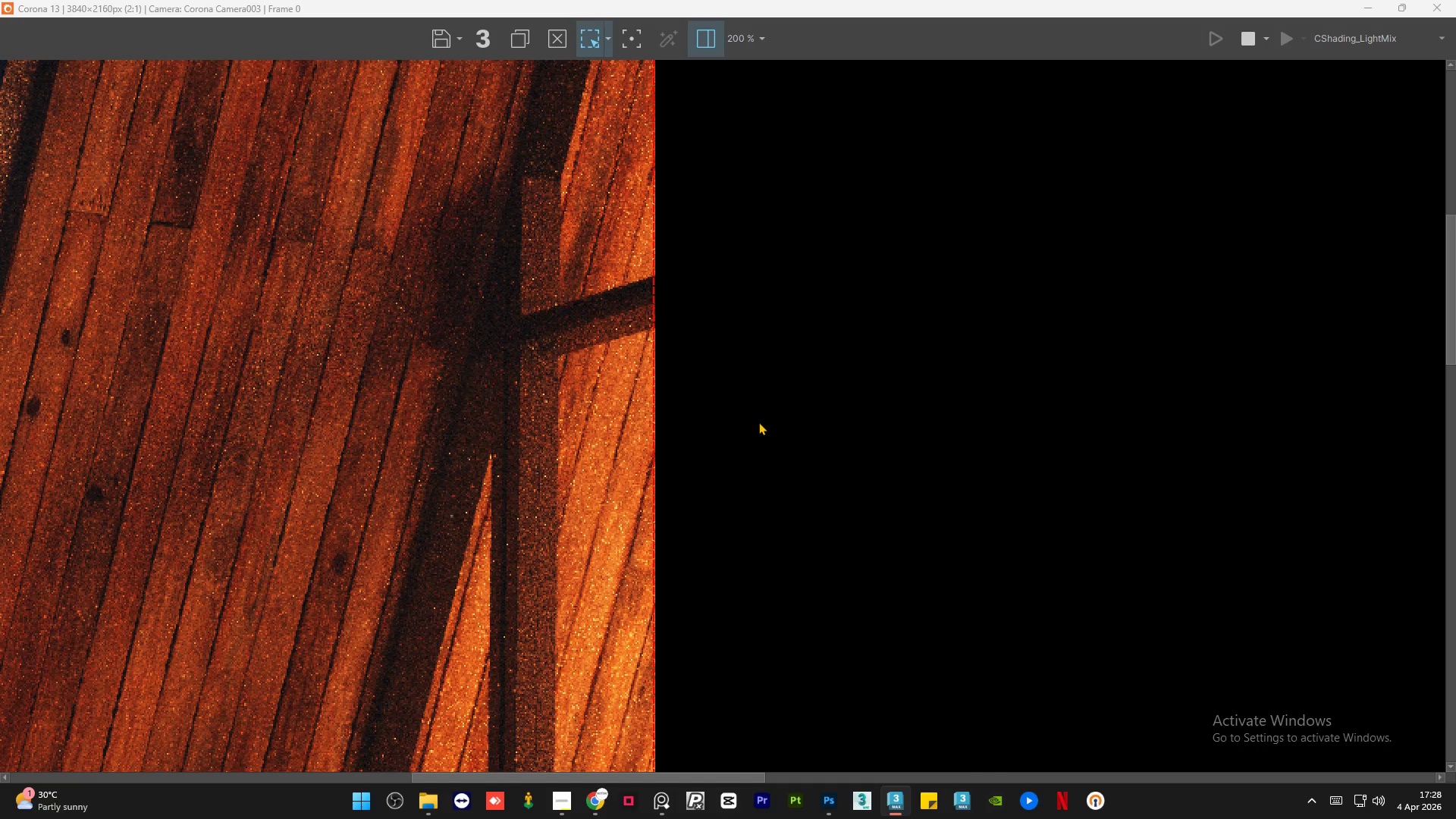 
left_click([643, 290])
 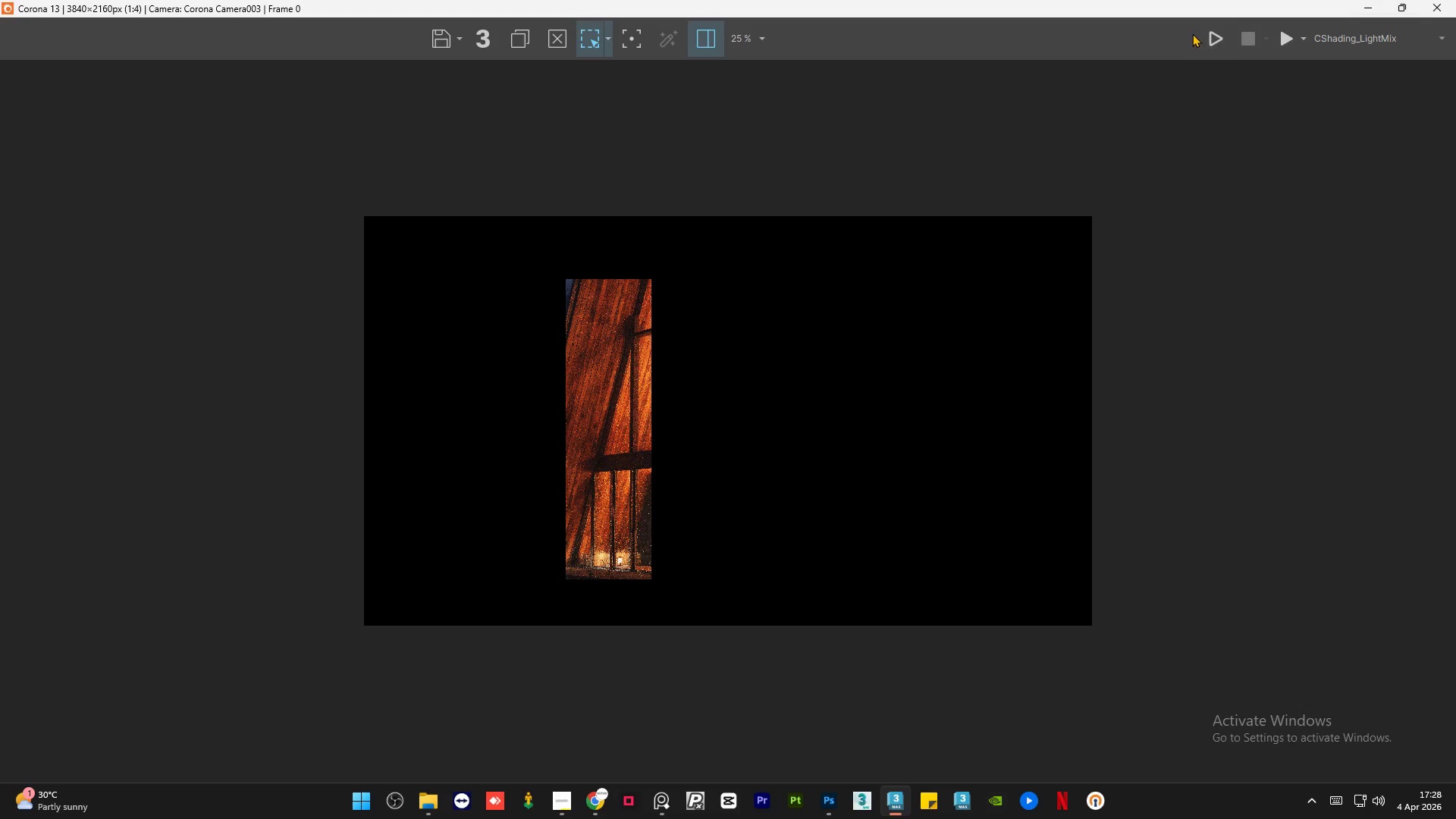 
left_click([1213, 42])
 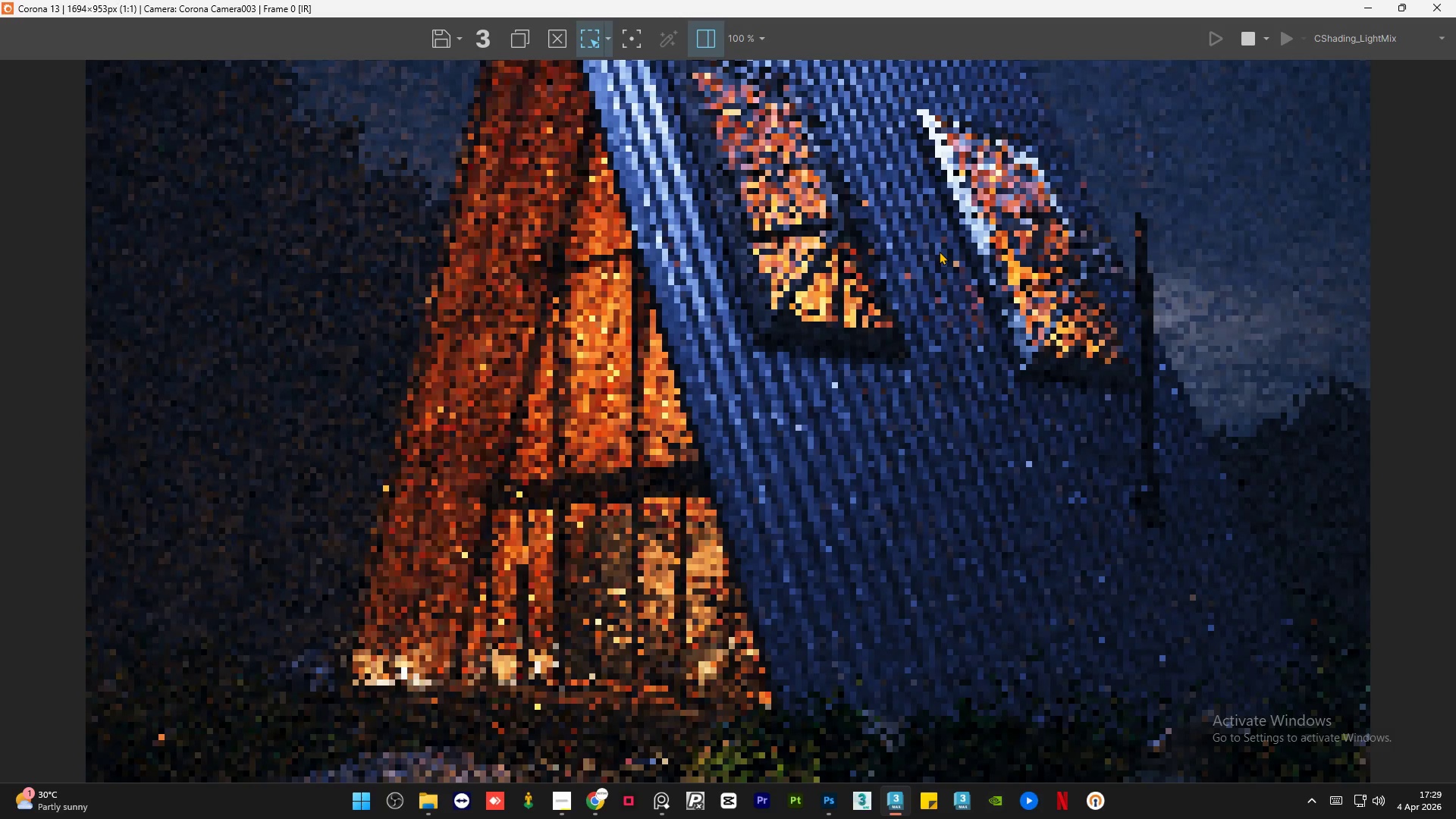 
wait(36.66)
 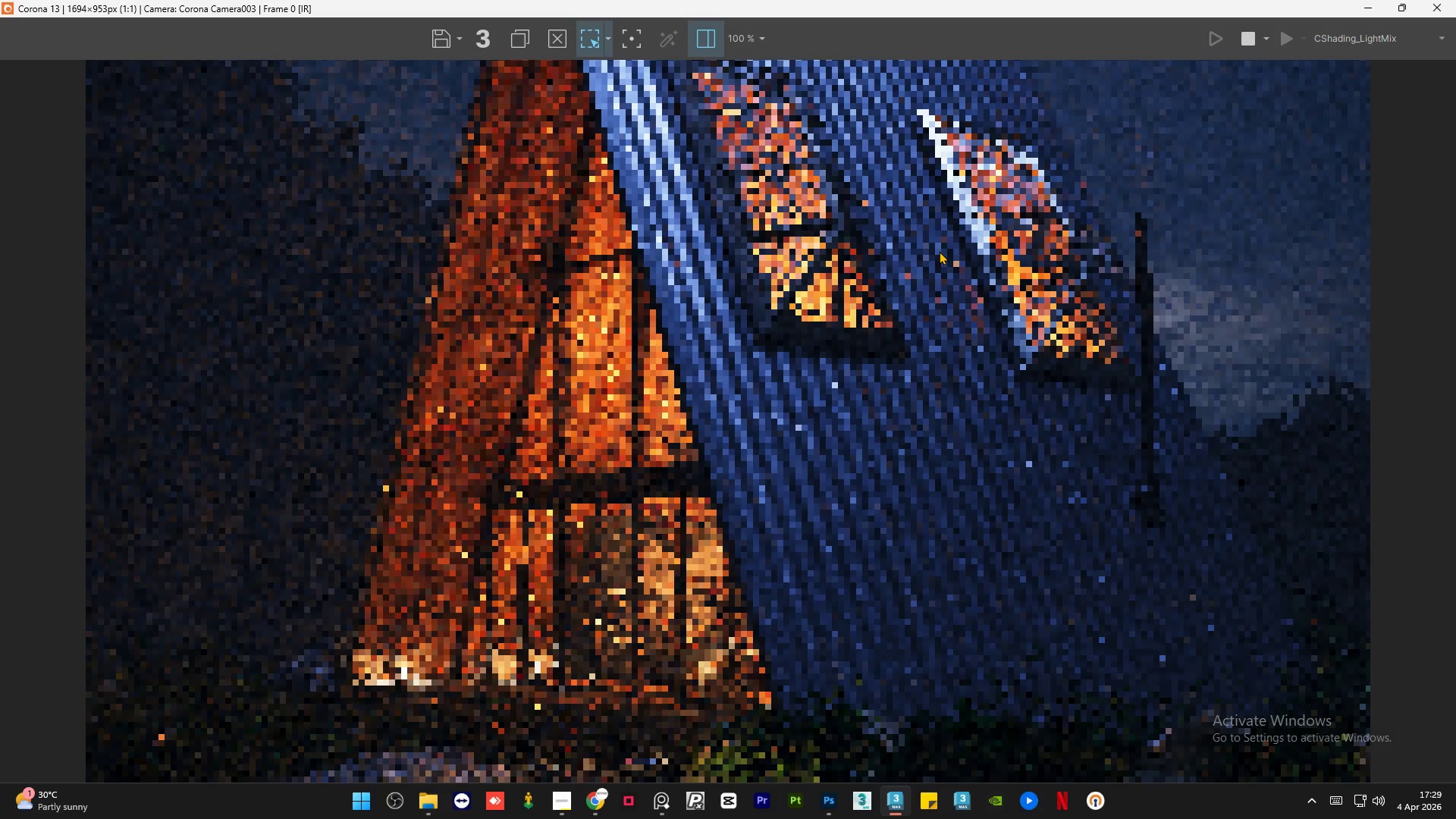 
scroll: coordinate [1029, 317], scroll_direction: down, amount: 1.0
 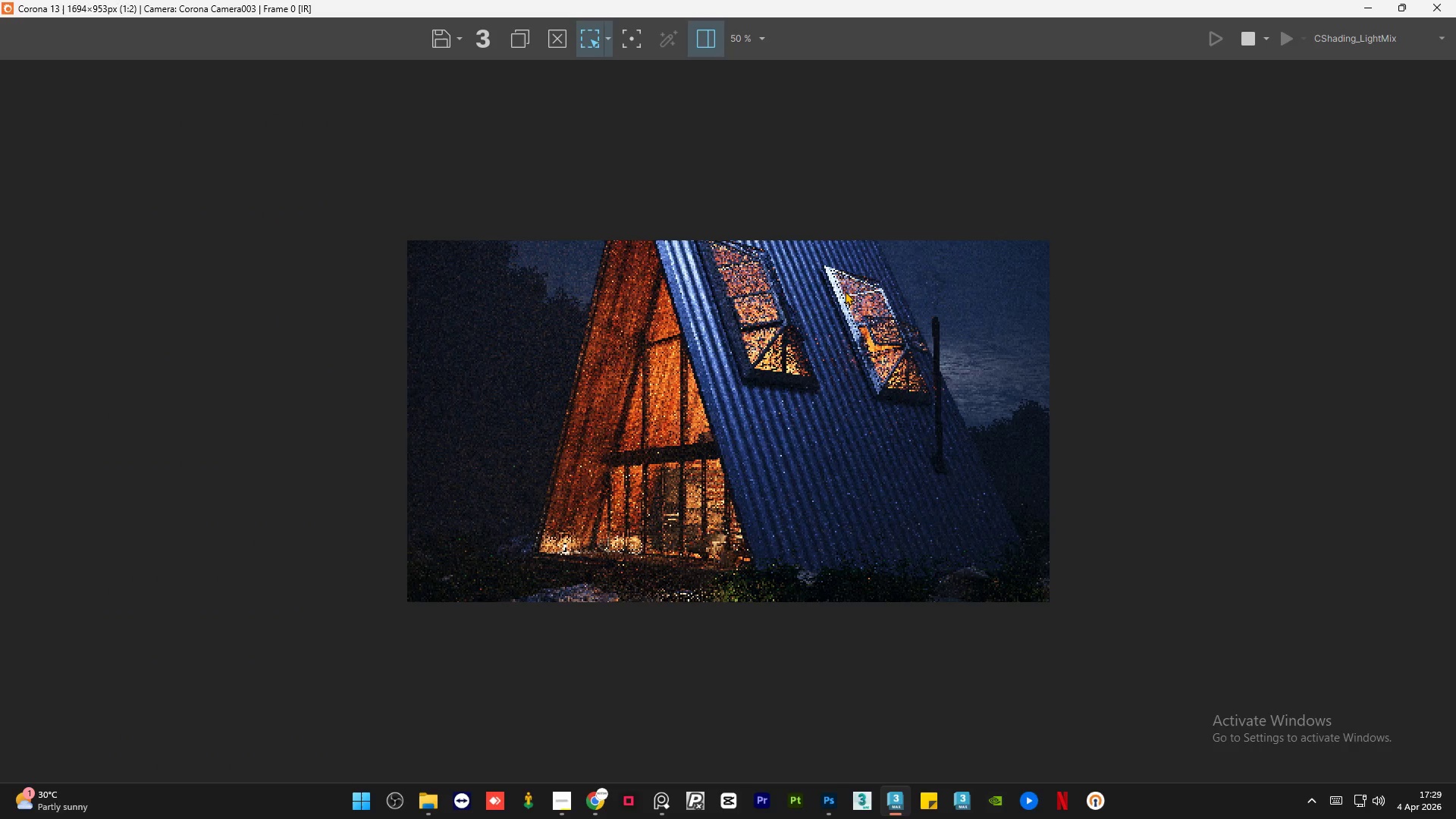 
scroll: coordinate [859, 262], scroll_direction: up, amount: 1.0
 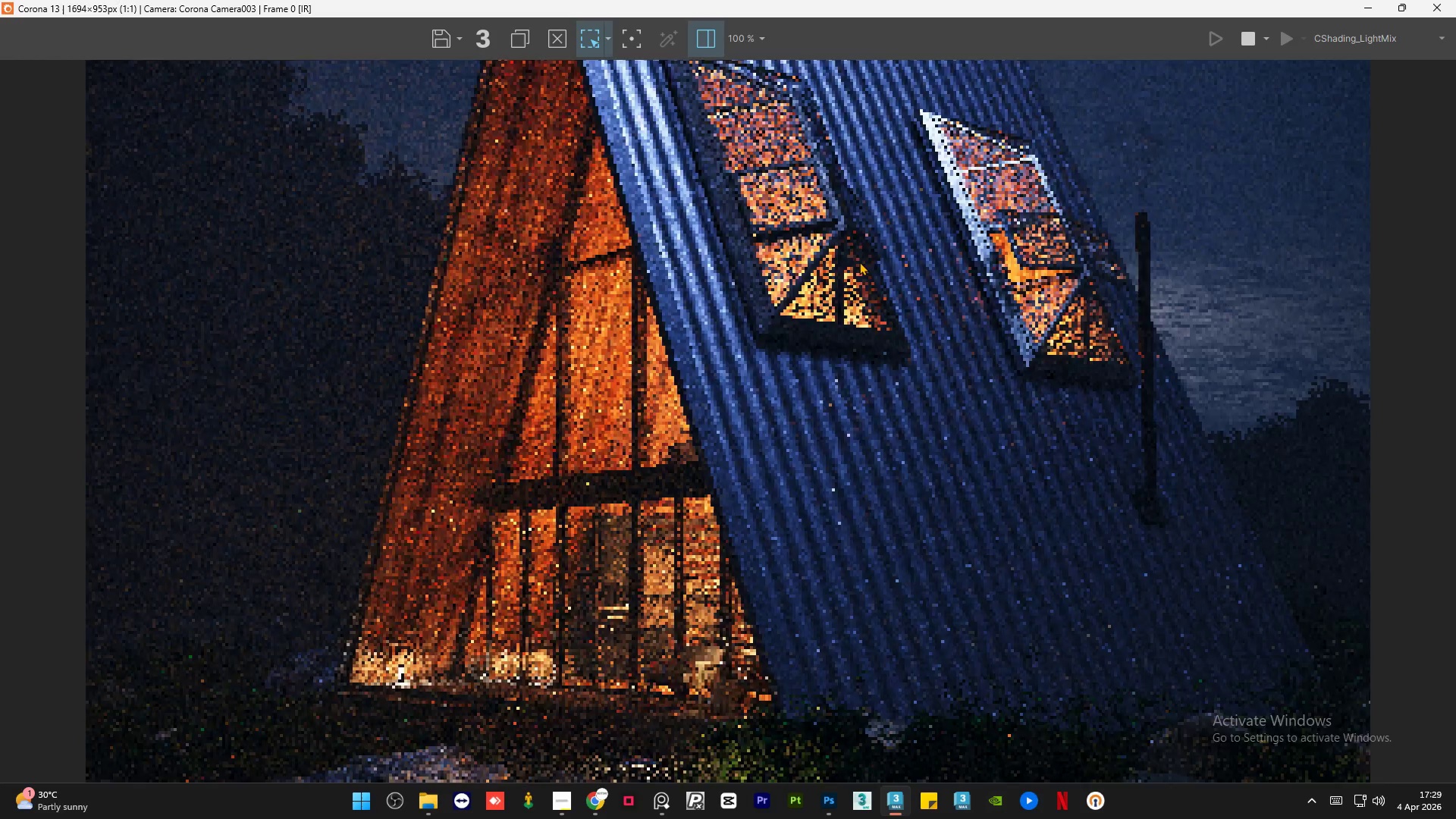 
scroll: coordinate [859, 262], scroll_direction: down, amount: 1.0
 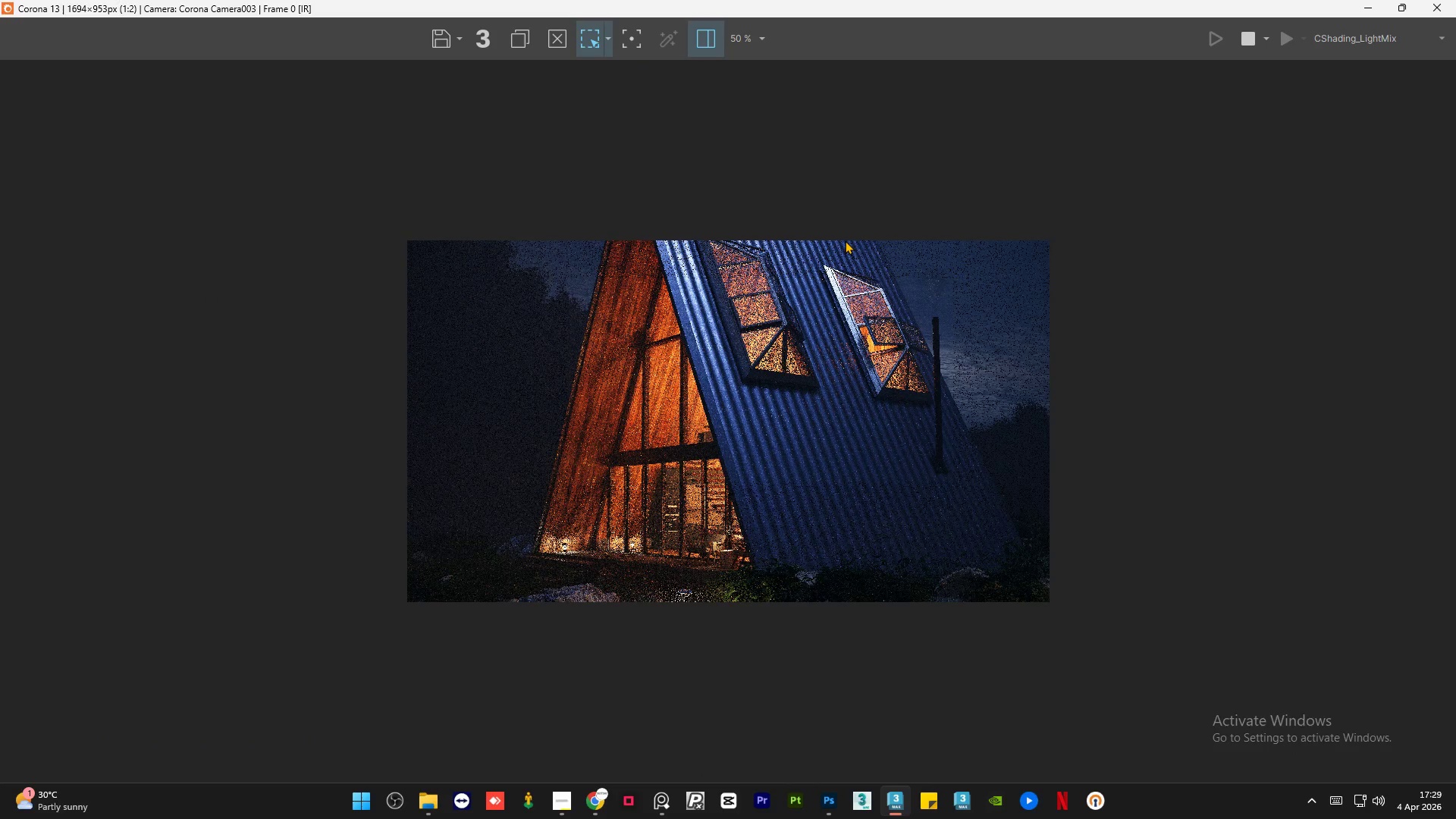 
scroll: coordinate [845, 240], scroll_direction: up, amount: 1.0
 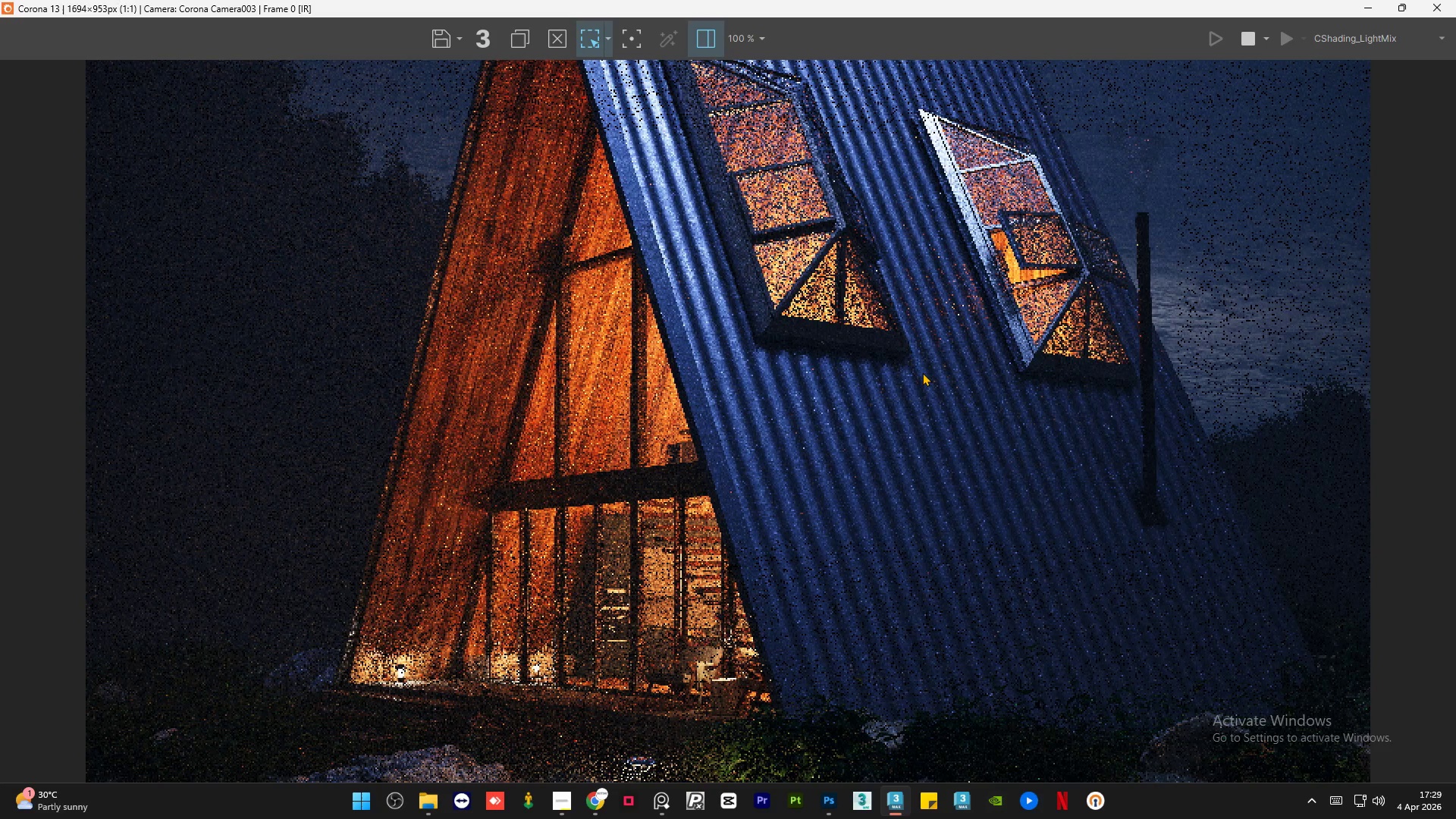 
left_click_drag(start_coordinate=[922, 375], to_coordinate=[651, 36])
 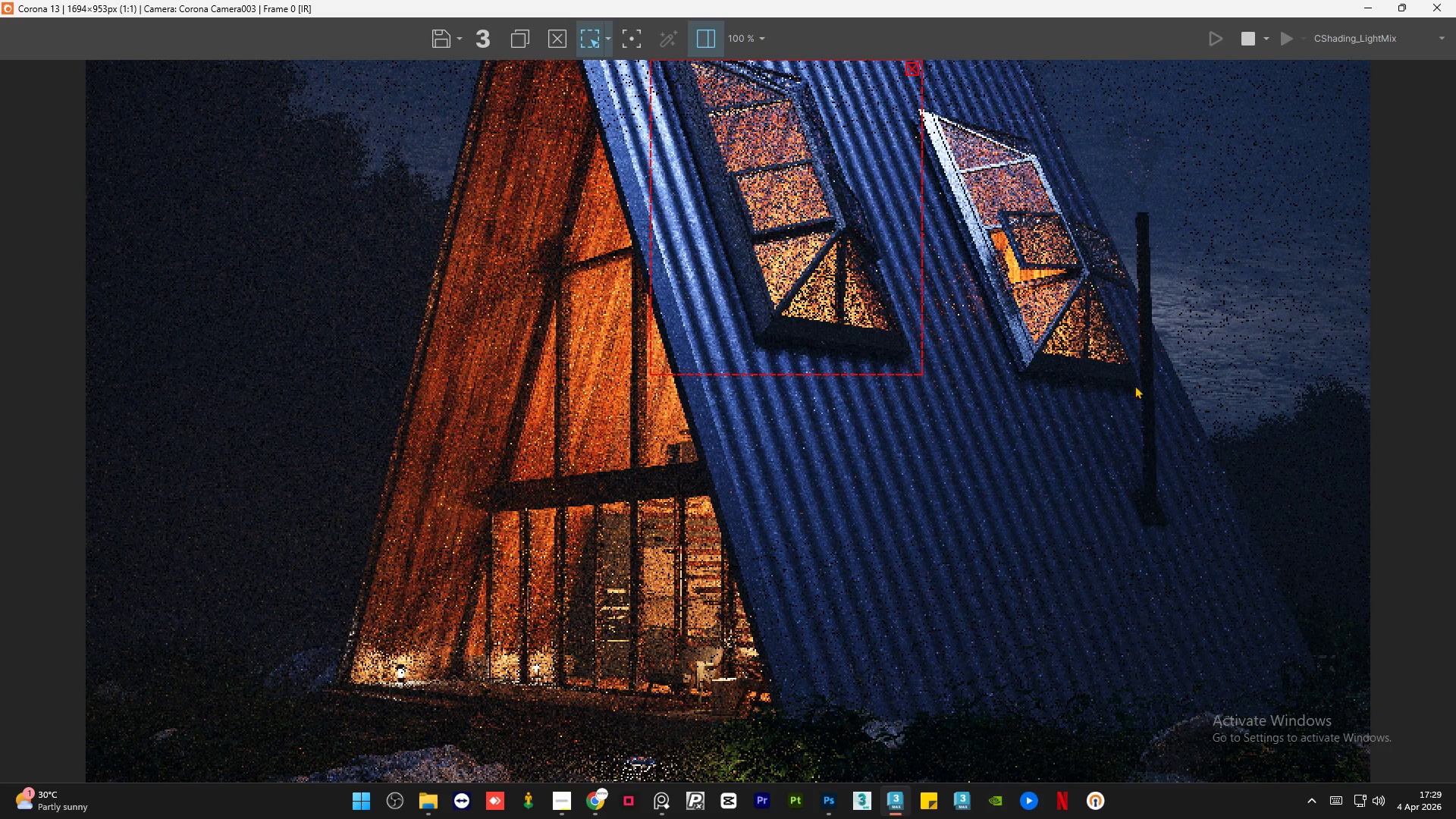 
left_click_drag(start_coordinate=[1139, 400], to_coordinate=[890, 85])
 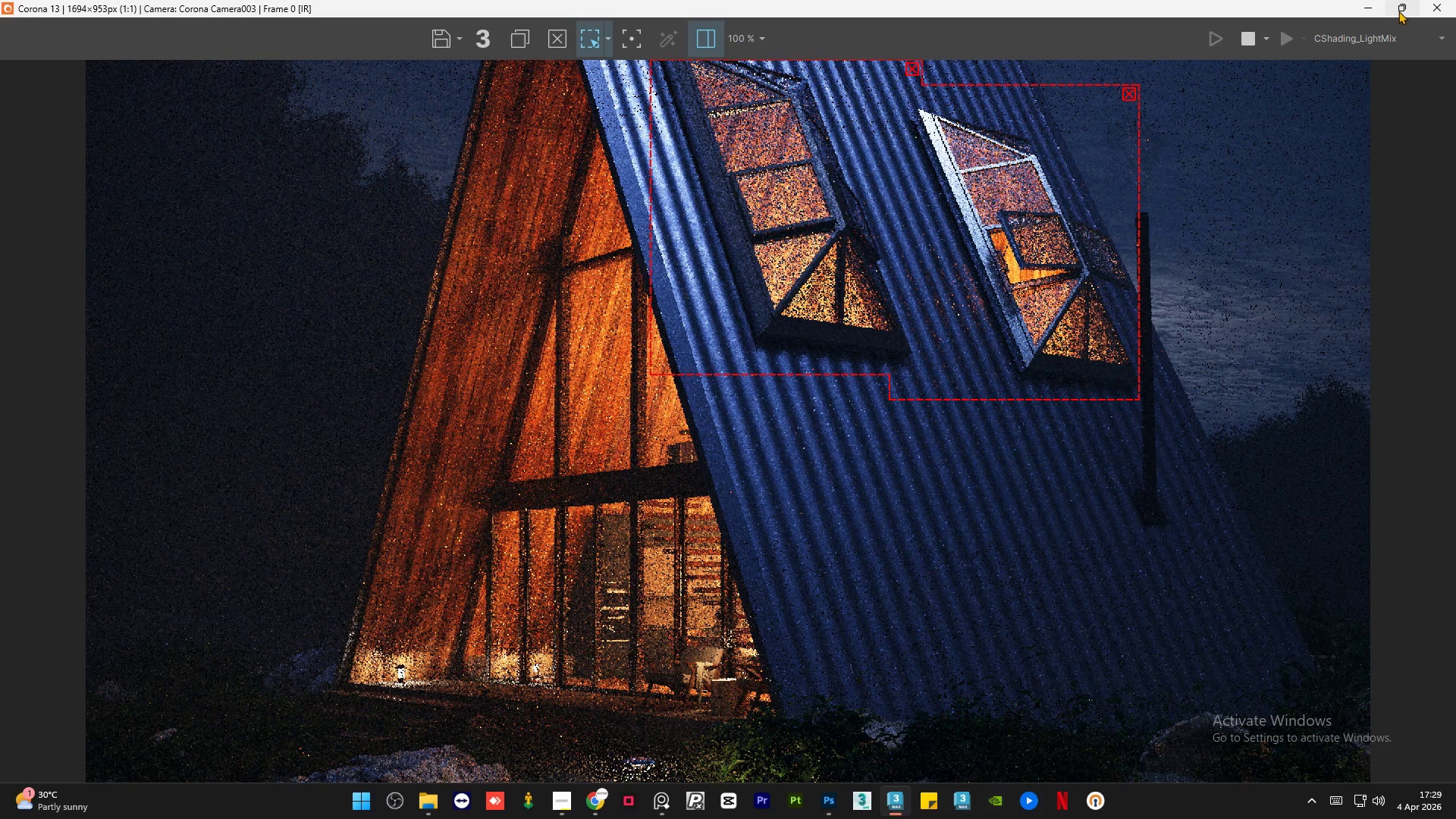 
left_click([1398, 9])
 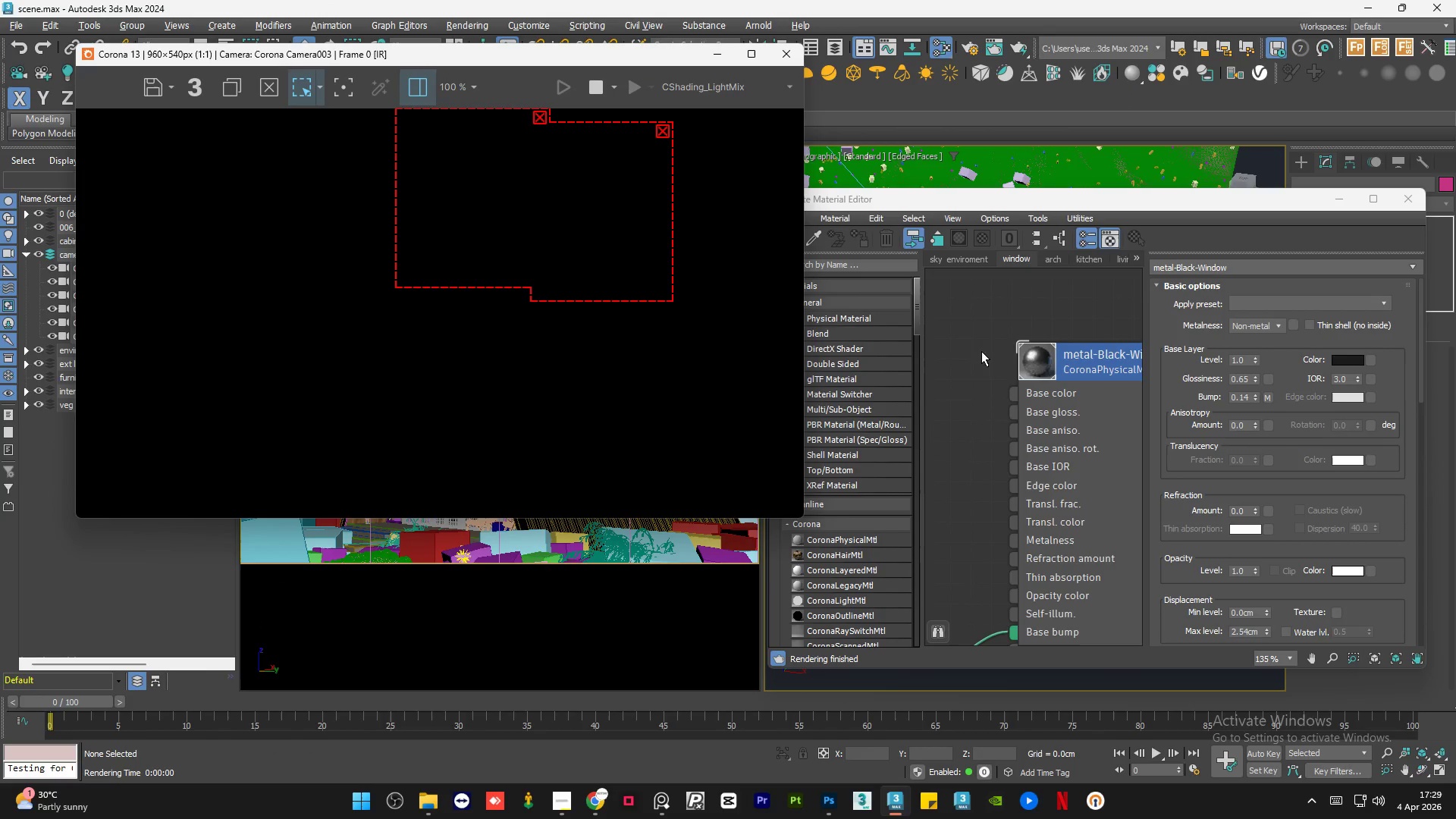 
left_click([965, 372])
 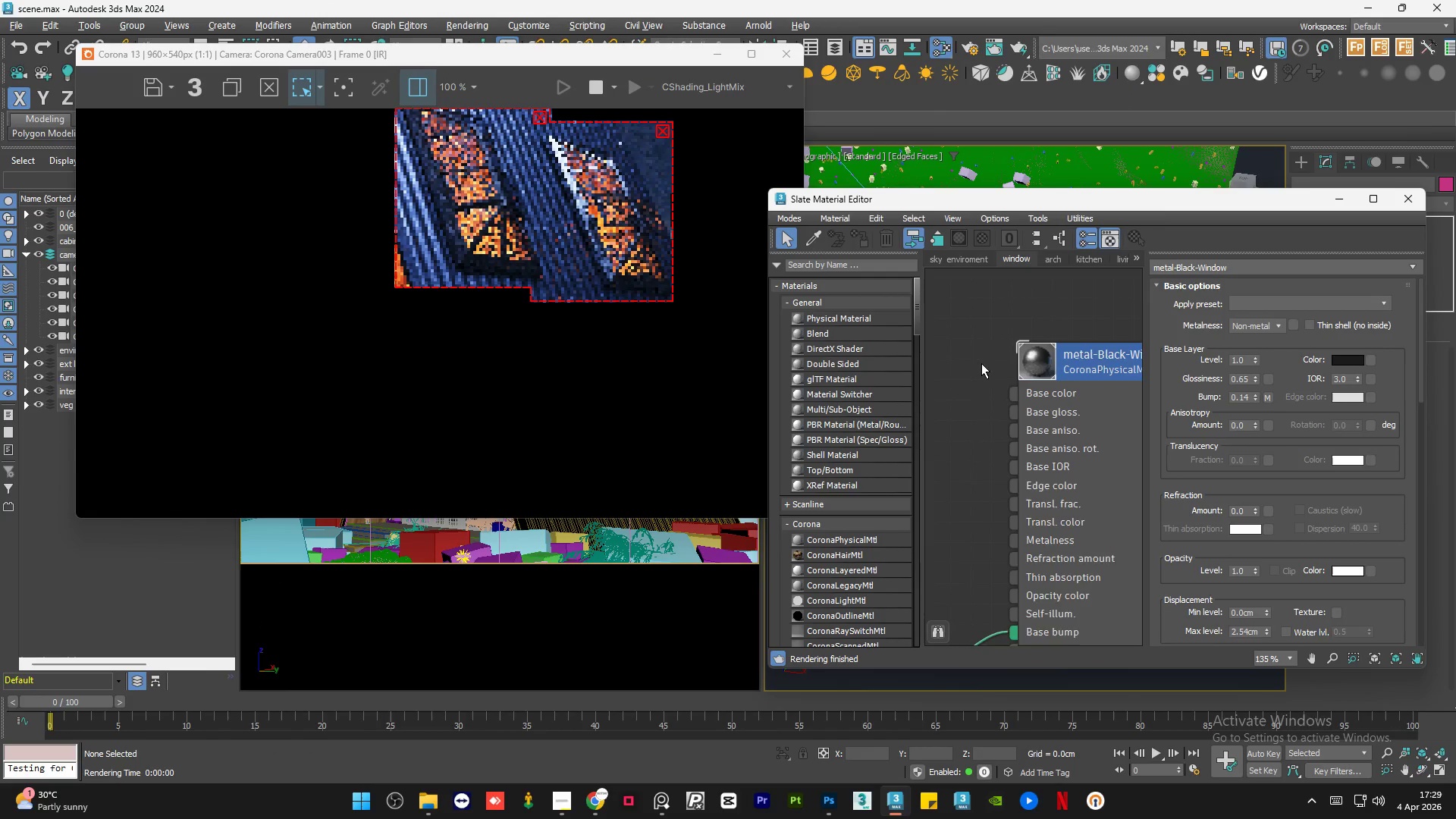 
scroll: coordinate [1029, 457], scroll_direction: down, amount: 13.0
 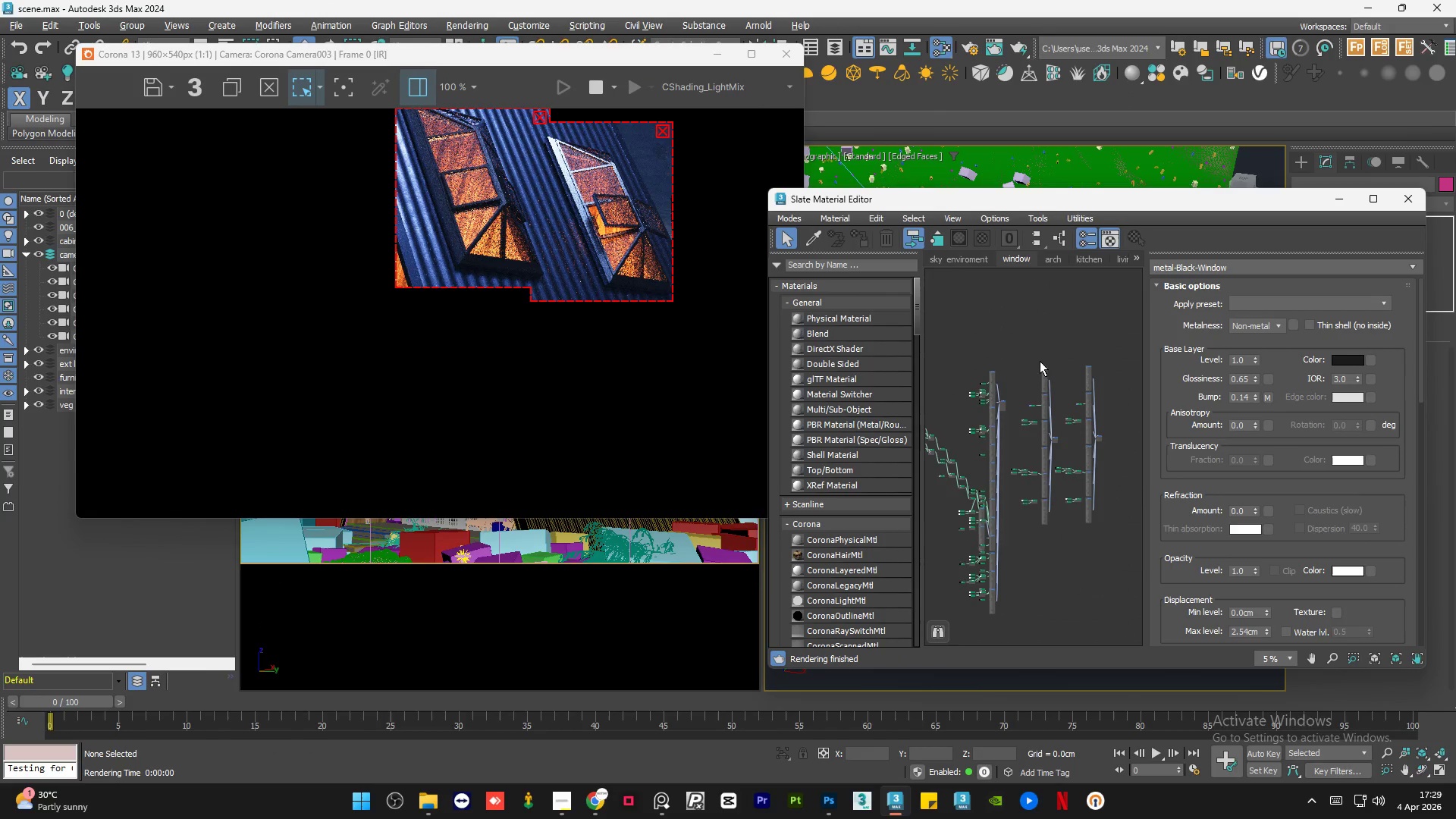 
scroll: coordinate [1010, 406], scroll_direction: up, amount: 7.0
 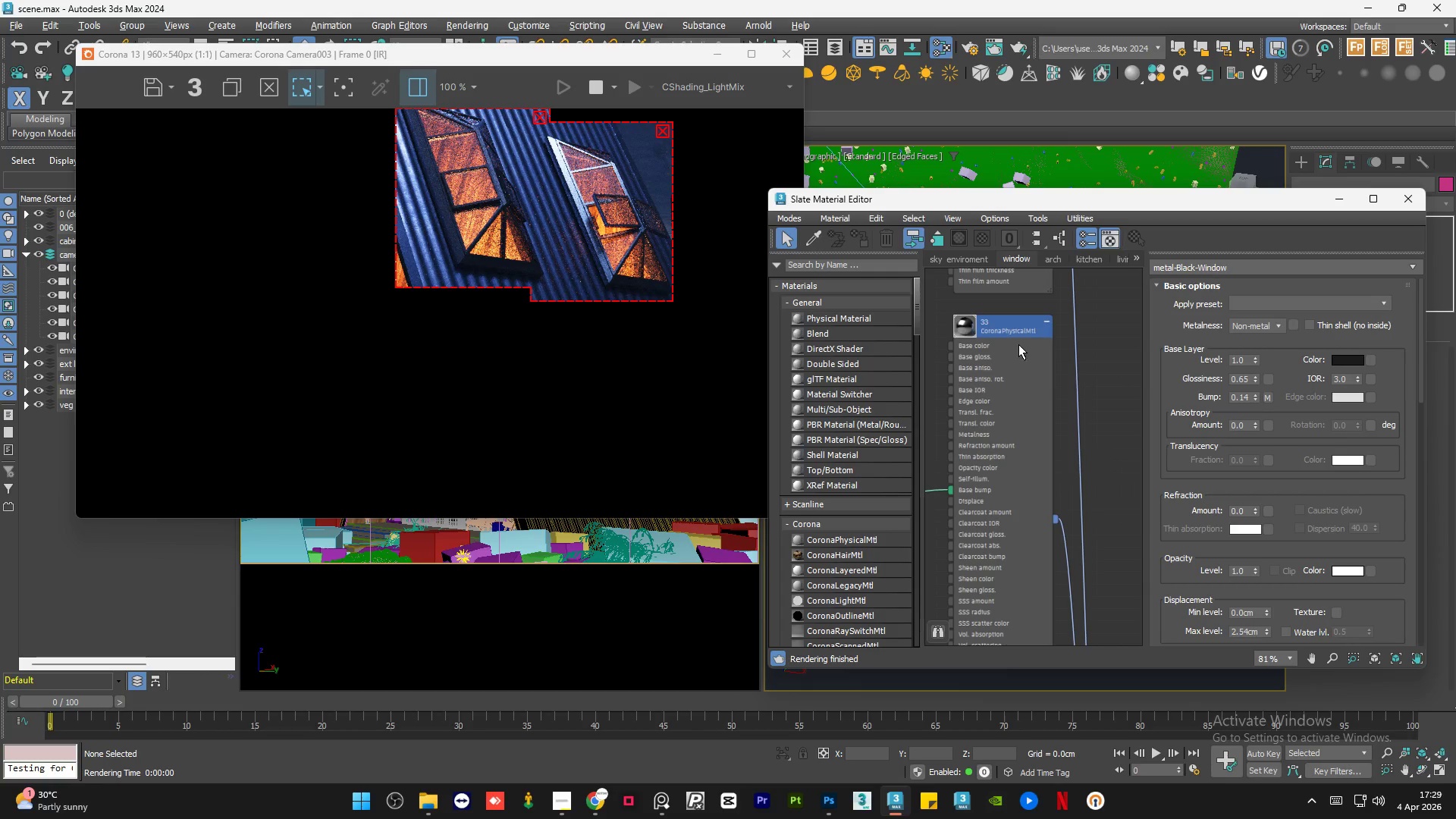 
scroll: coordinate [1021, 331], scroll_direction: down, amount: 5.0
 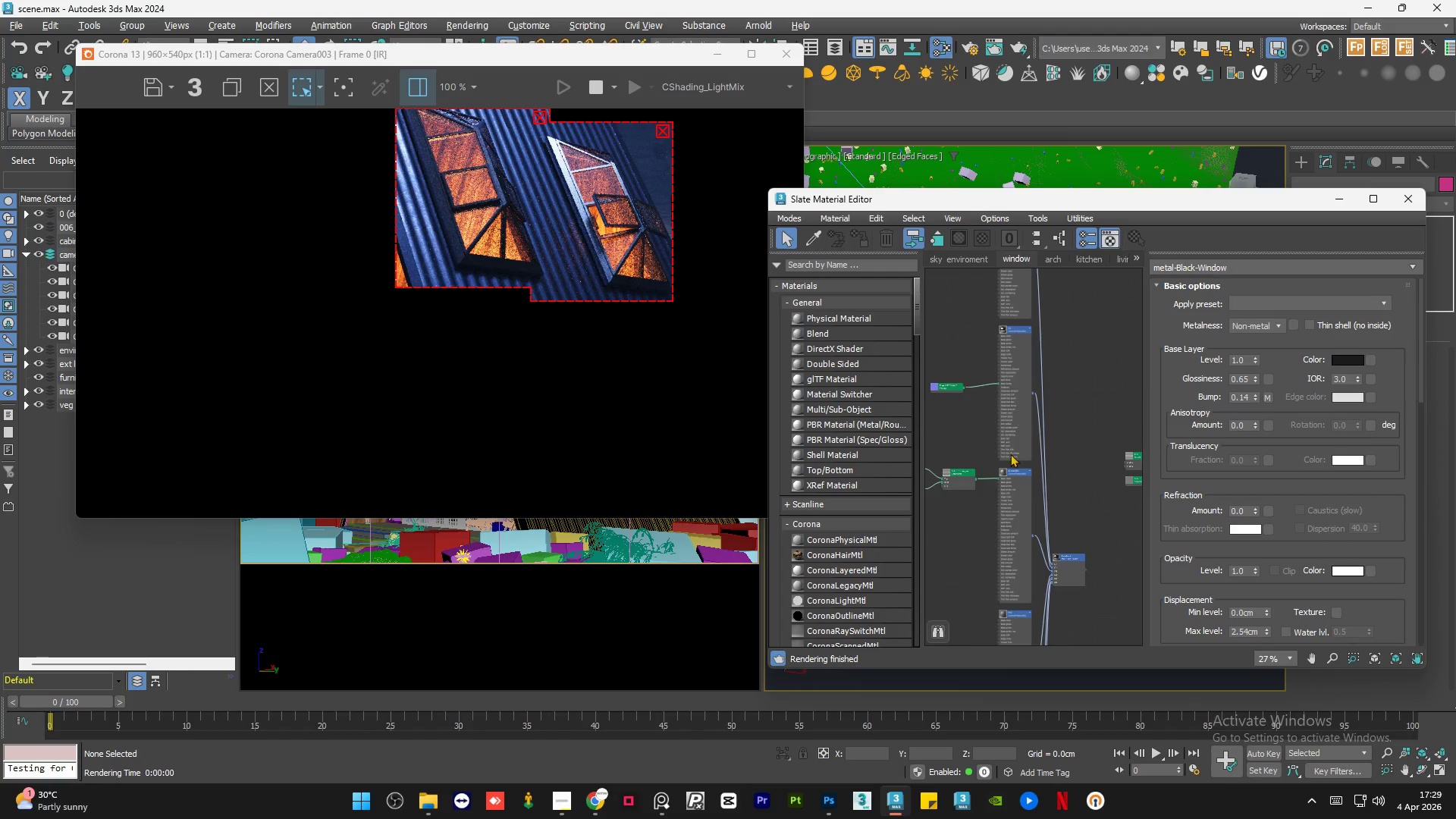 
scroll: coordinate [1031, 330], scroll_direction: none, amount: 0.0
 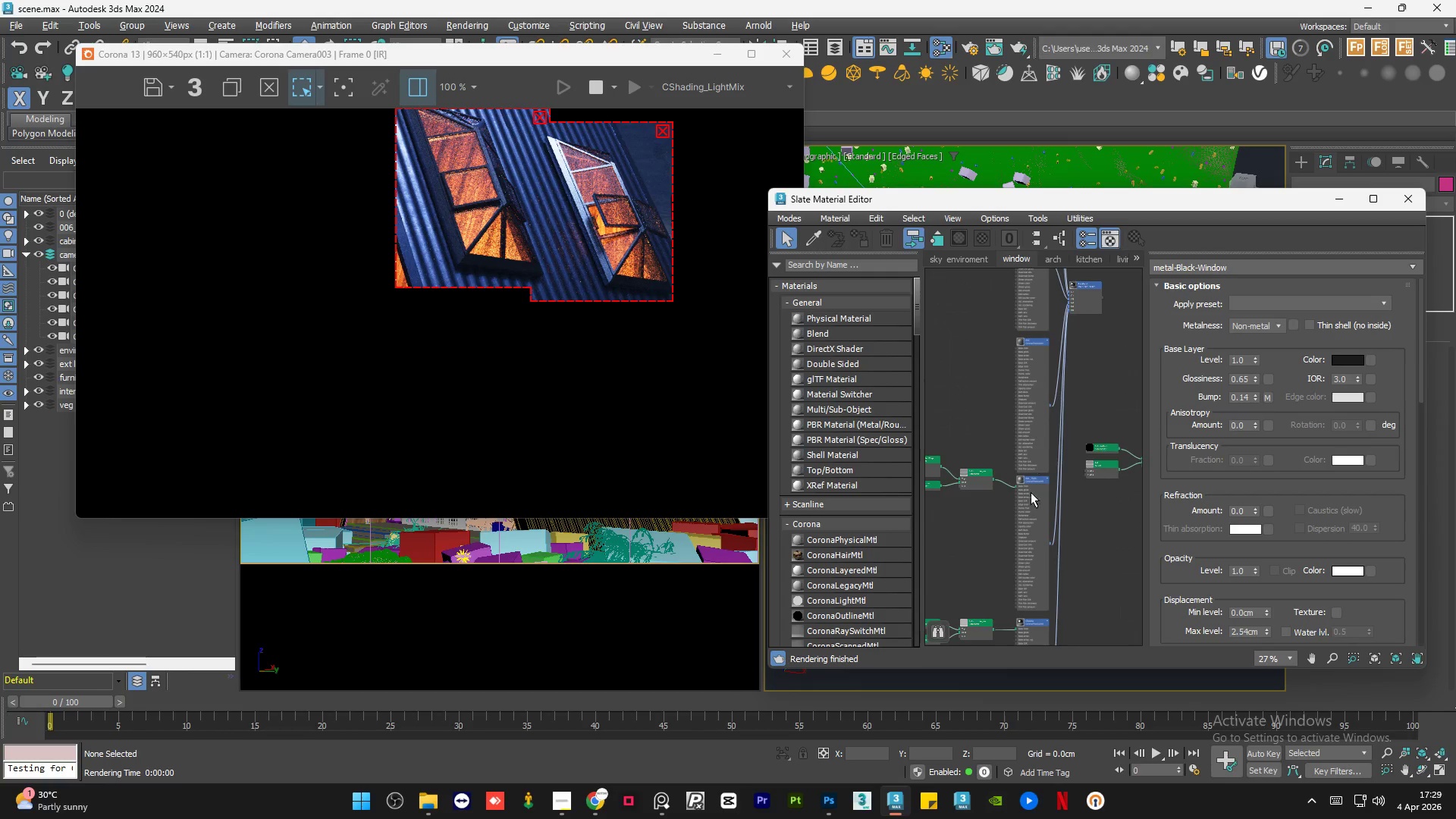 
scroll: coordinate [1004, 369], scroll_direction: down, amount: 1.0
 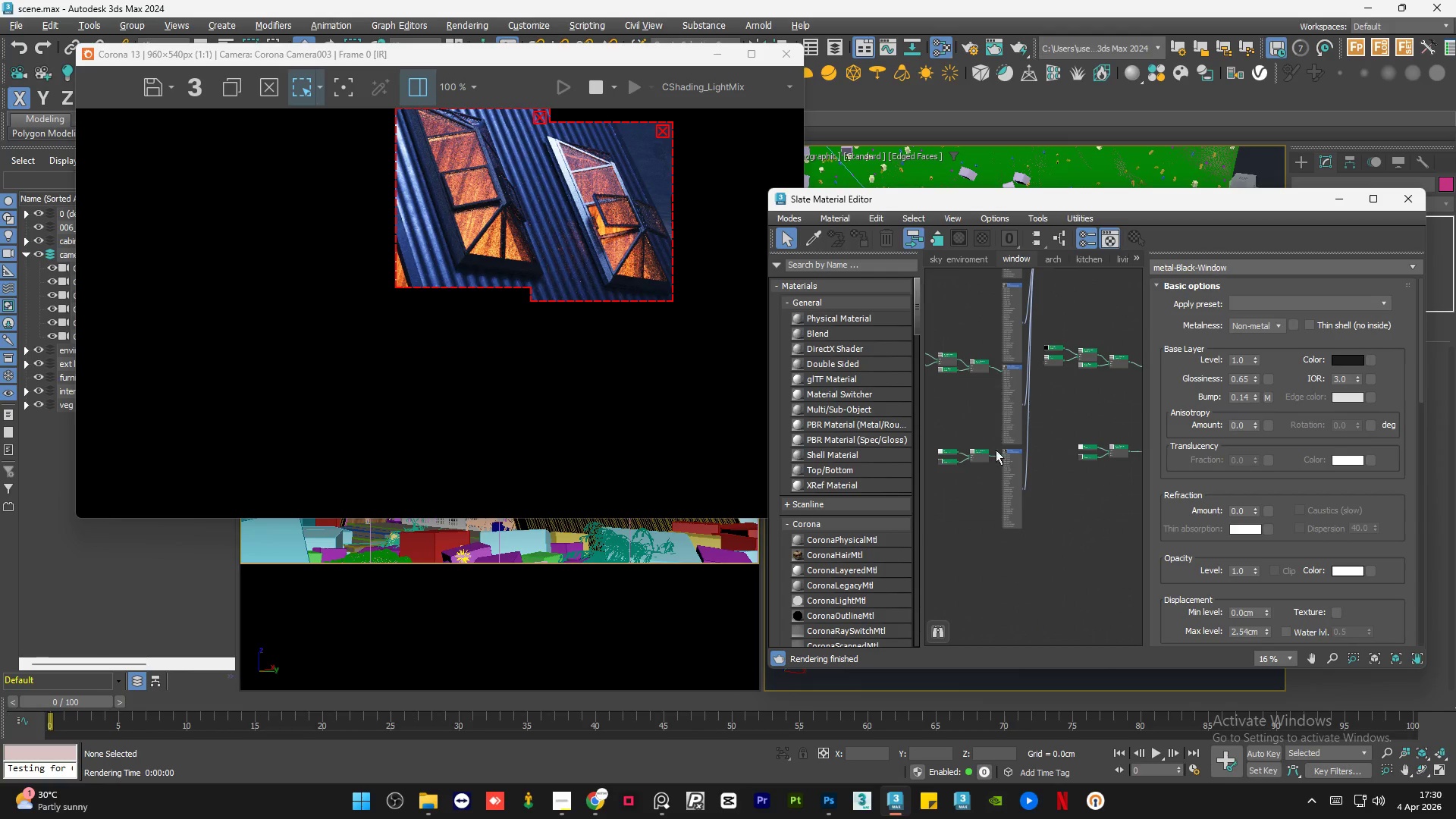 
scroll: coordinate [610, 180], scroll_direction: up, amount: 9.0
 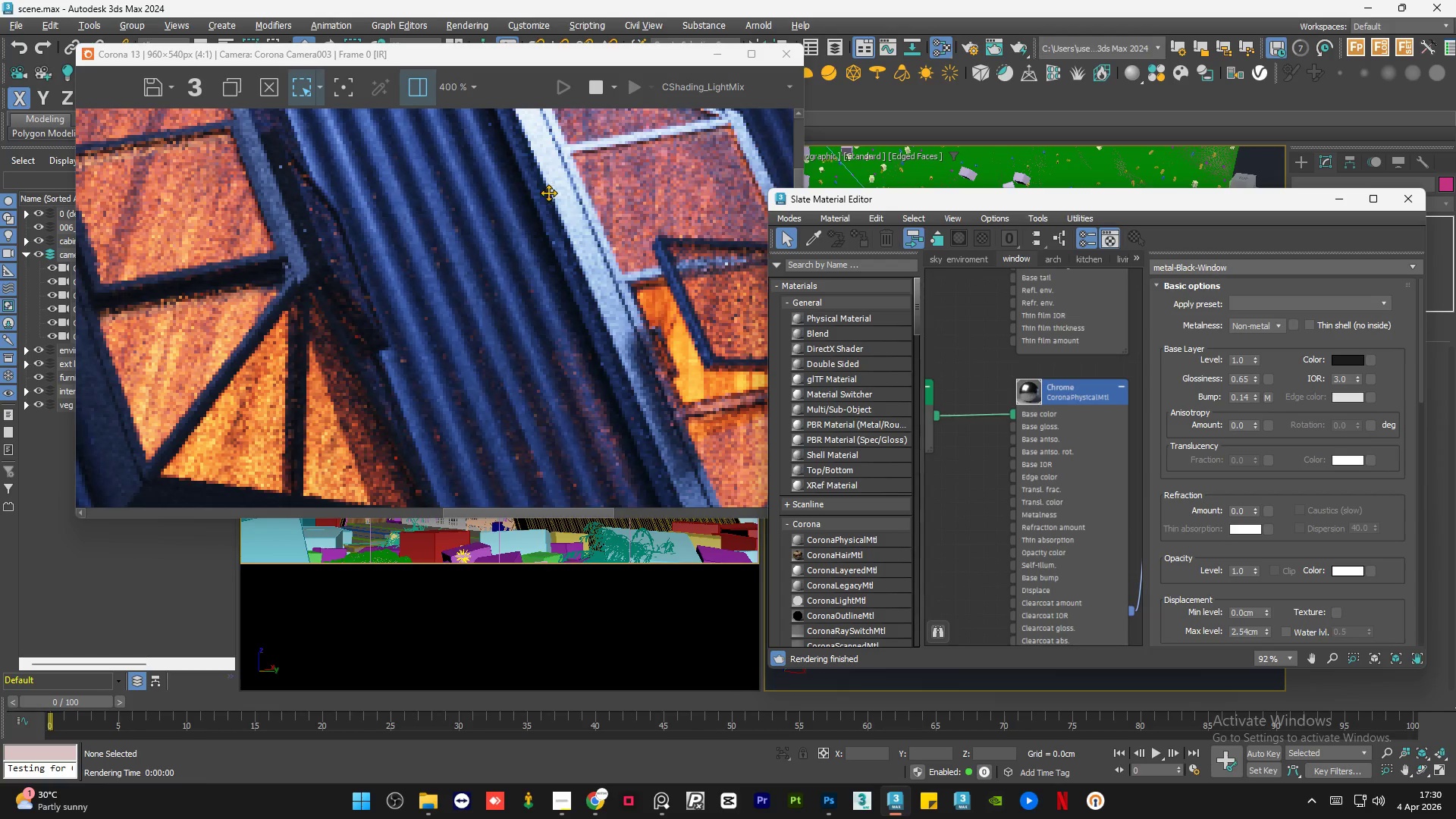 
scroll: coordinate [519, 195], scroll_direction: down, amount: 3.0
 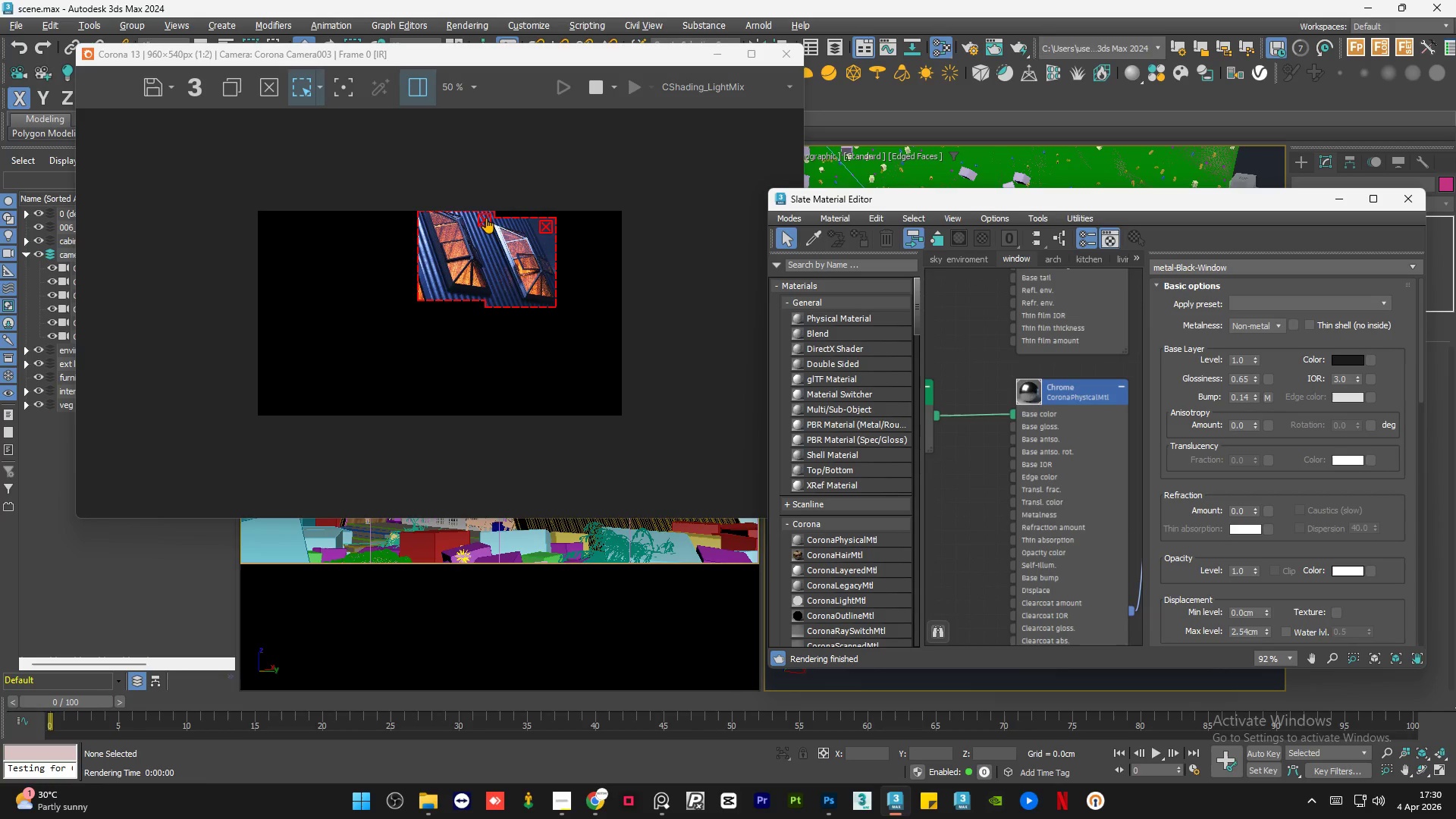 
left_click([486, 218])
 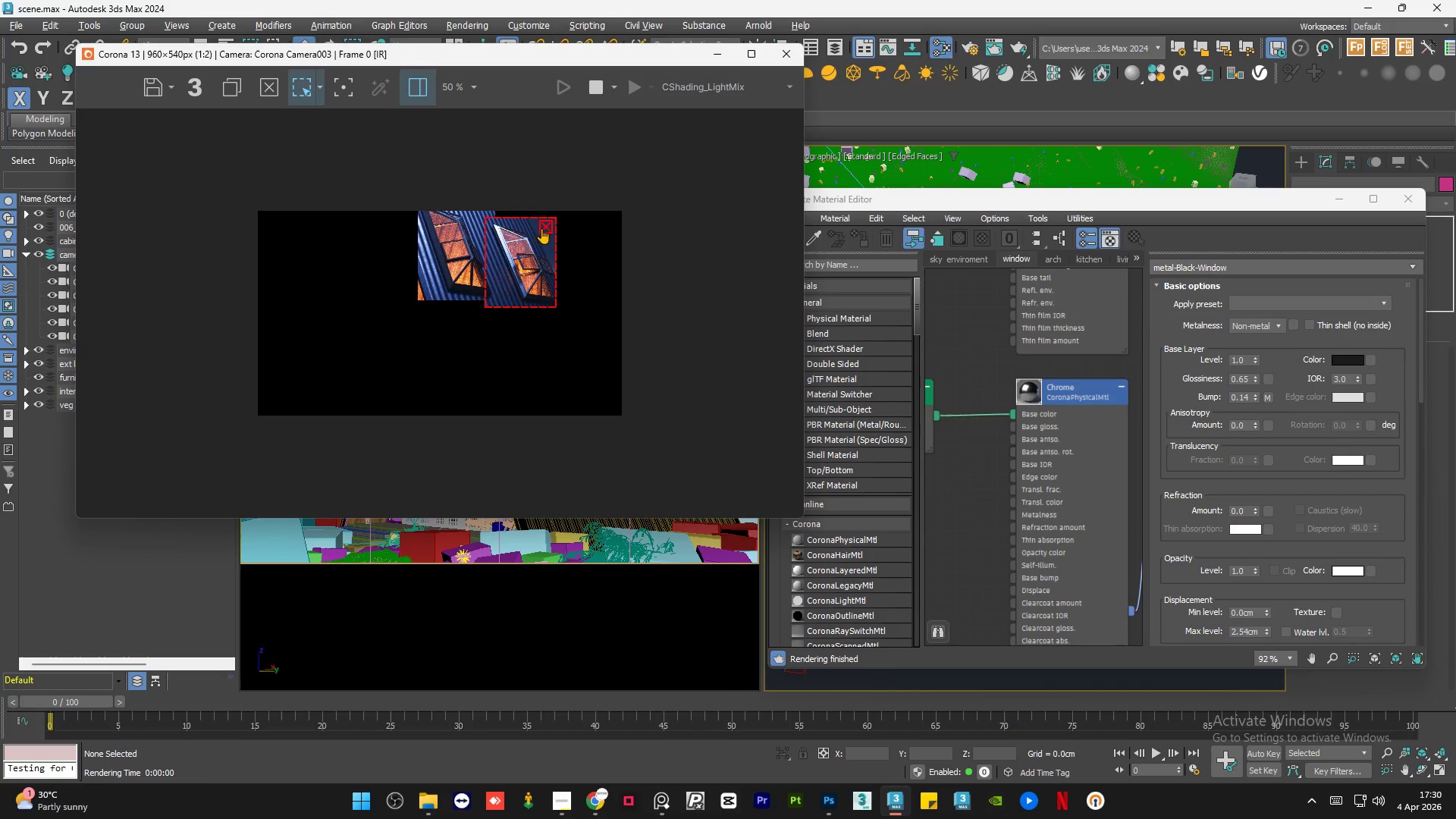 
left_click([544, 228])
 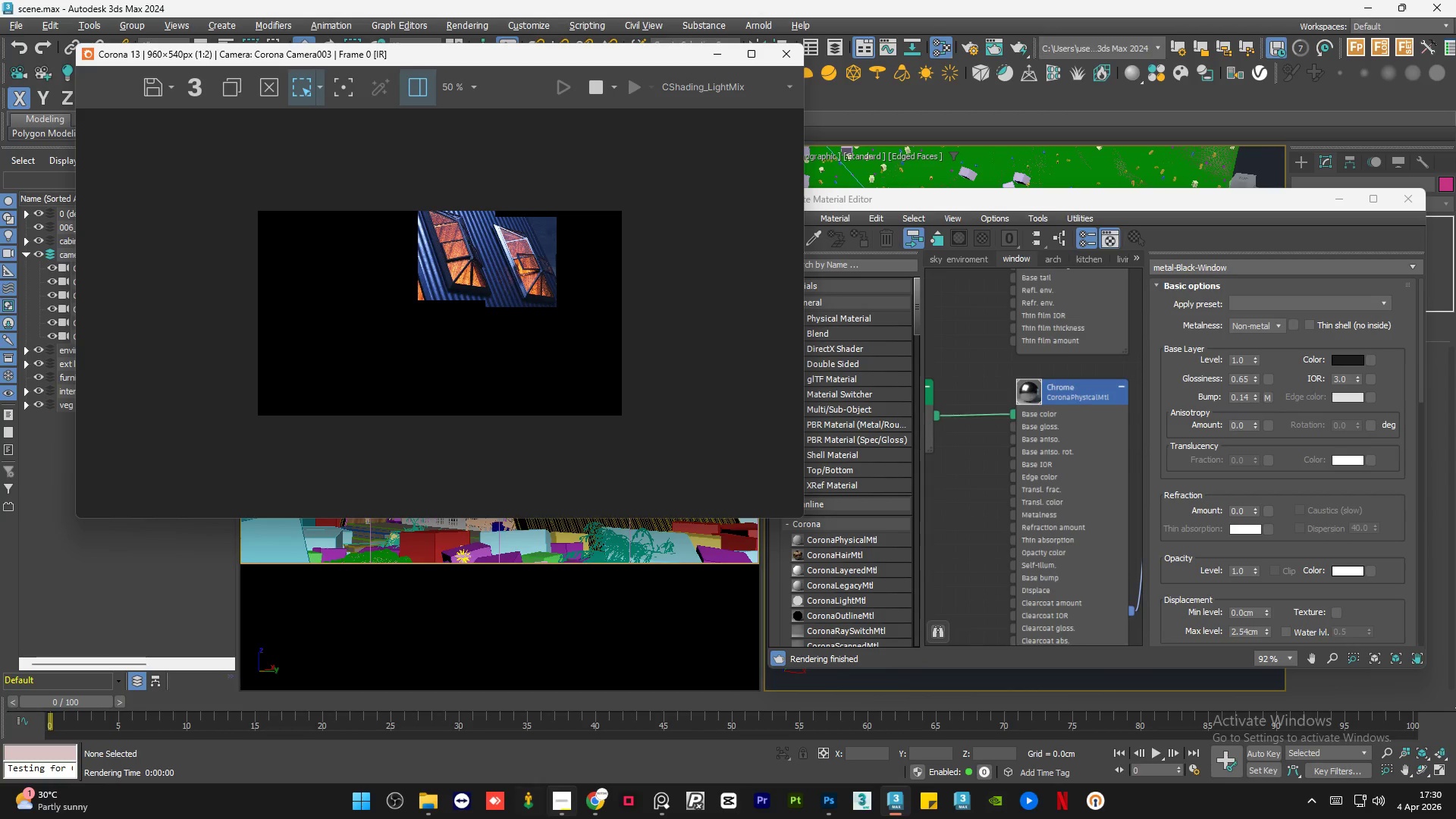 
left_click([560, 811])